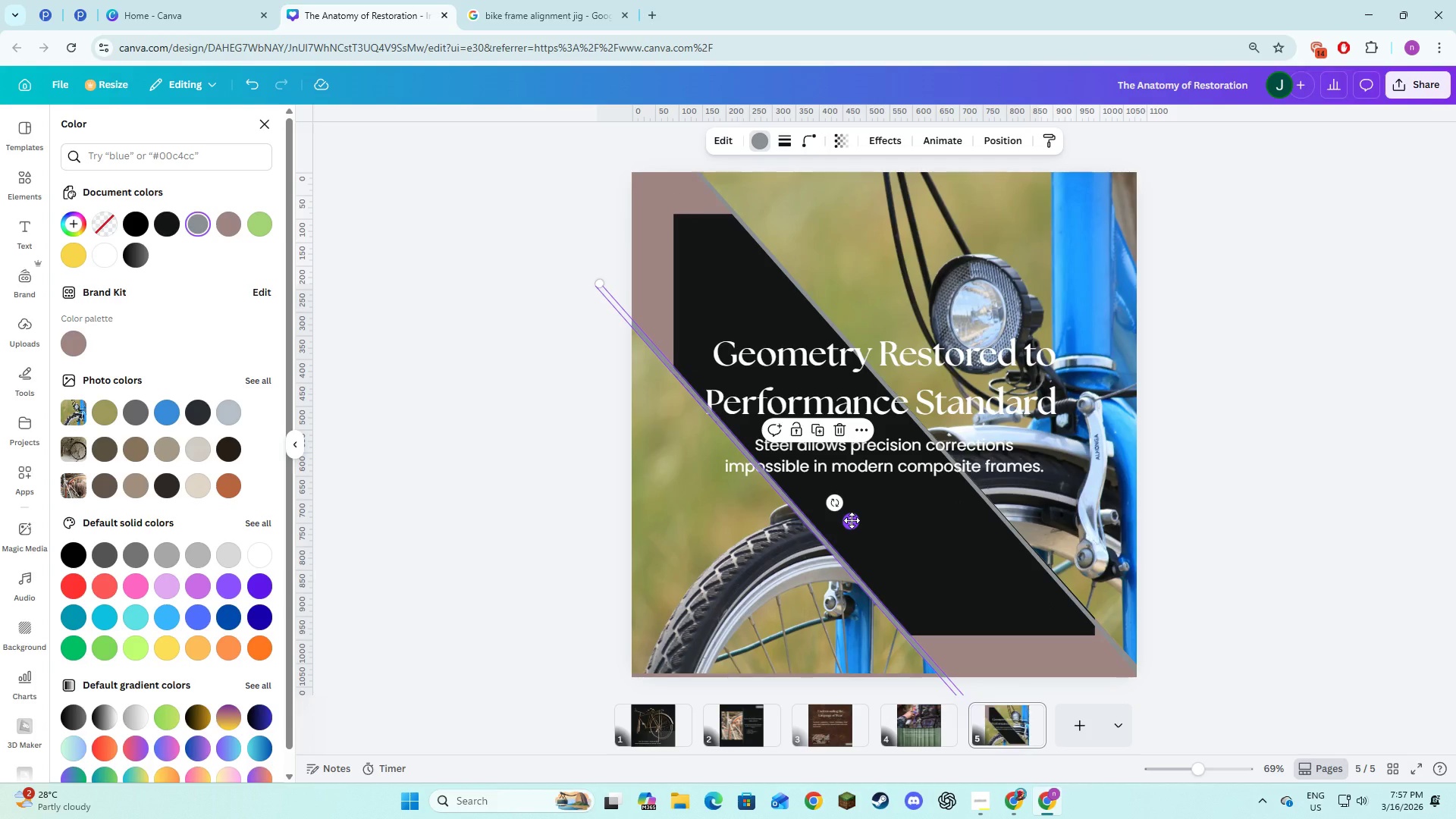 
left_click_drag(start_coordinate=[852, 520], to_coordinate=[758, 413])
 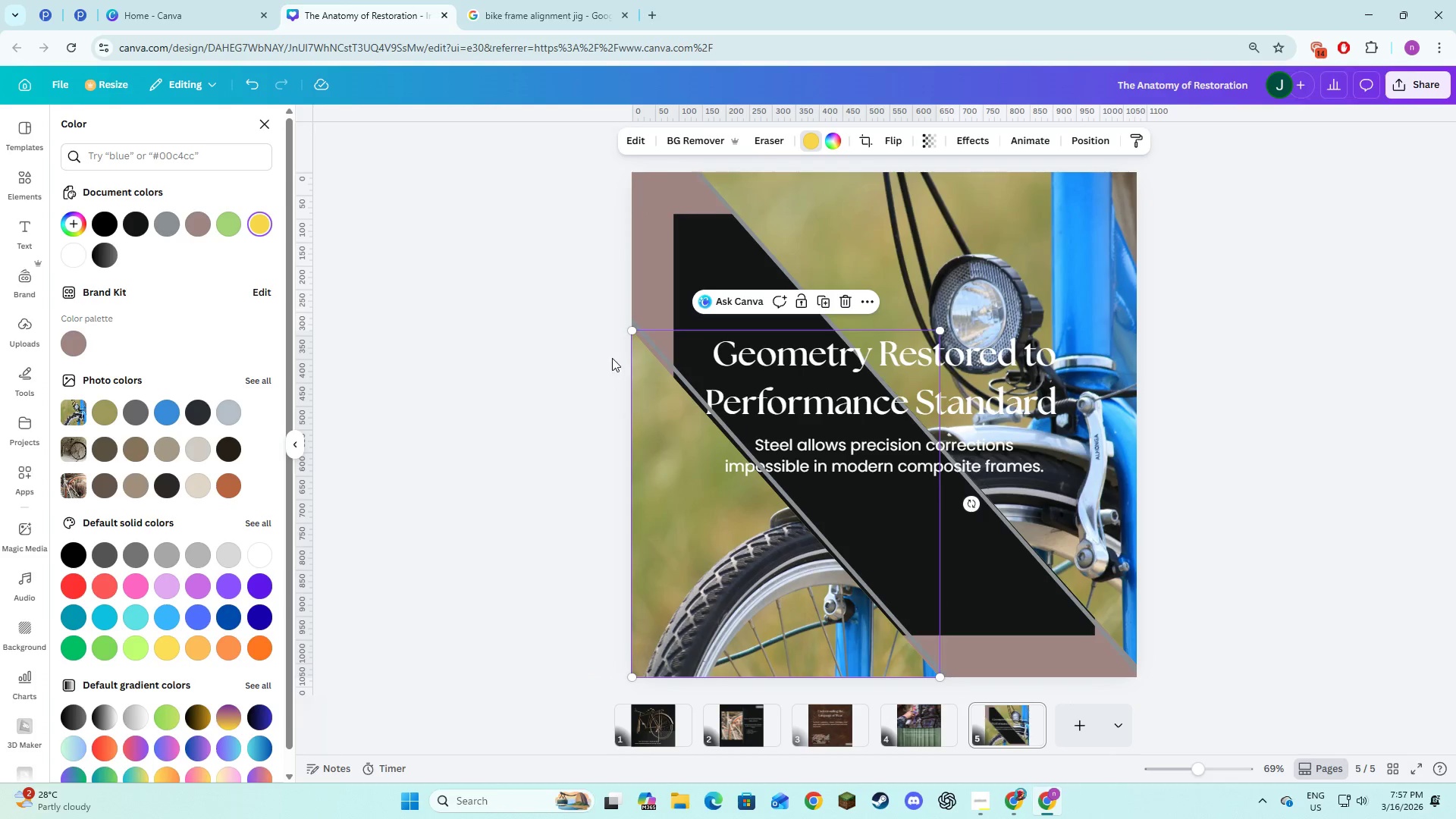 
left_click([642, 332])
 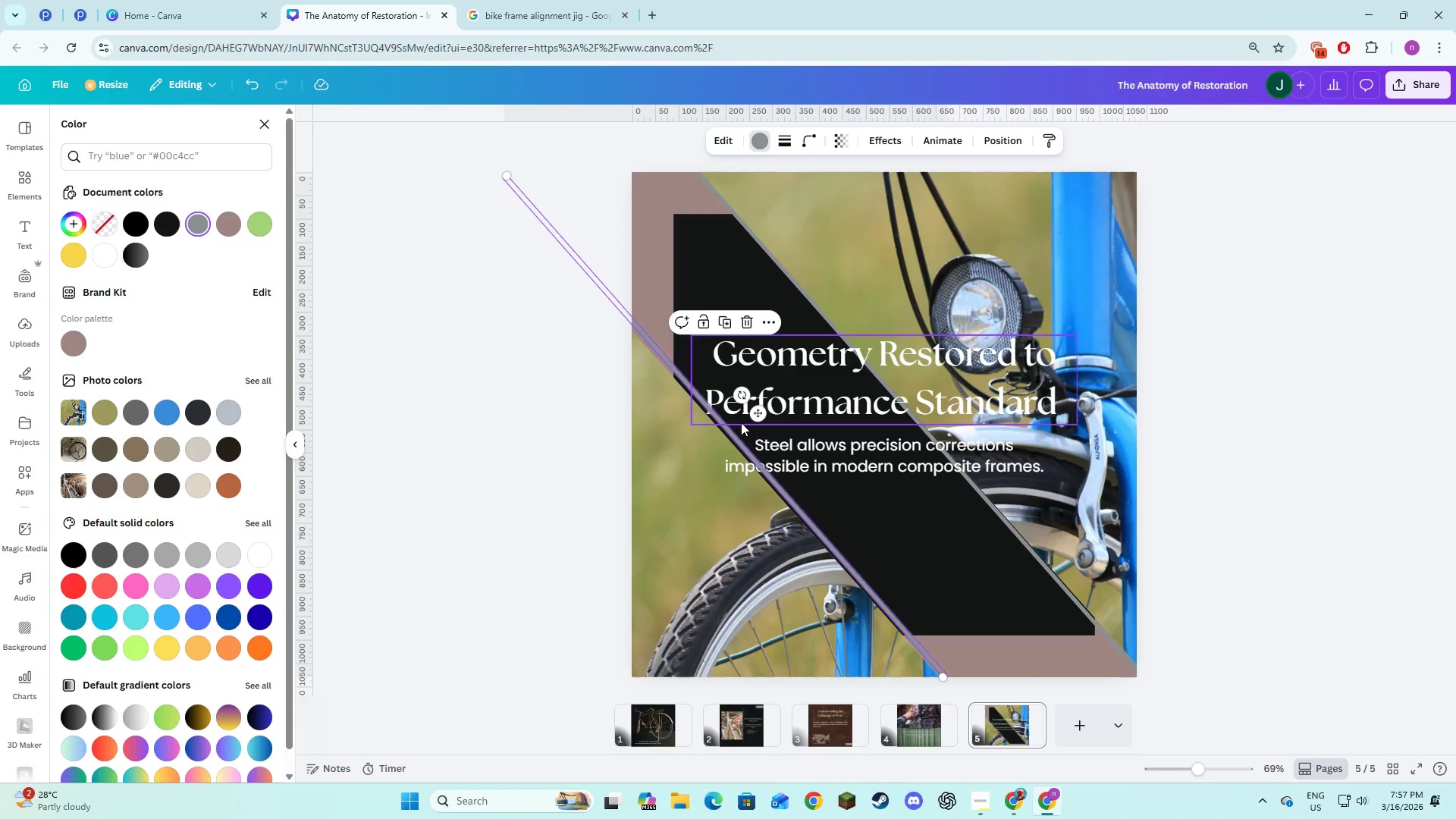 
left_click_drag(start_coordinate=[754, 413], to_coordinate=[754, 418])
 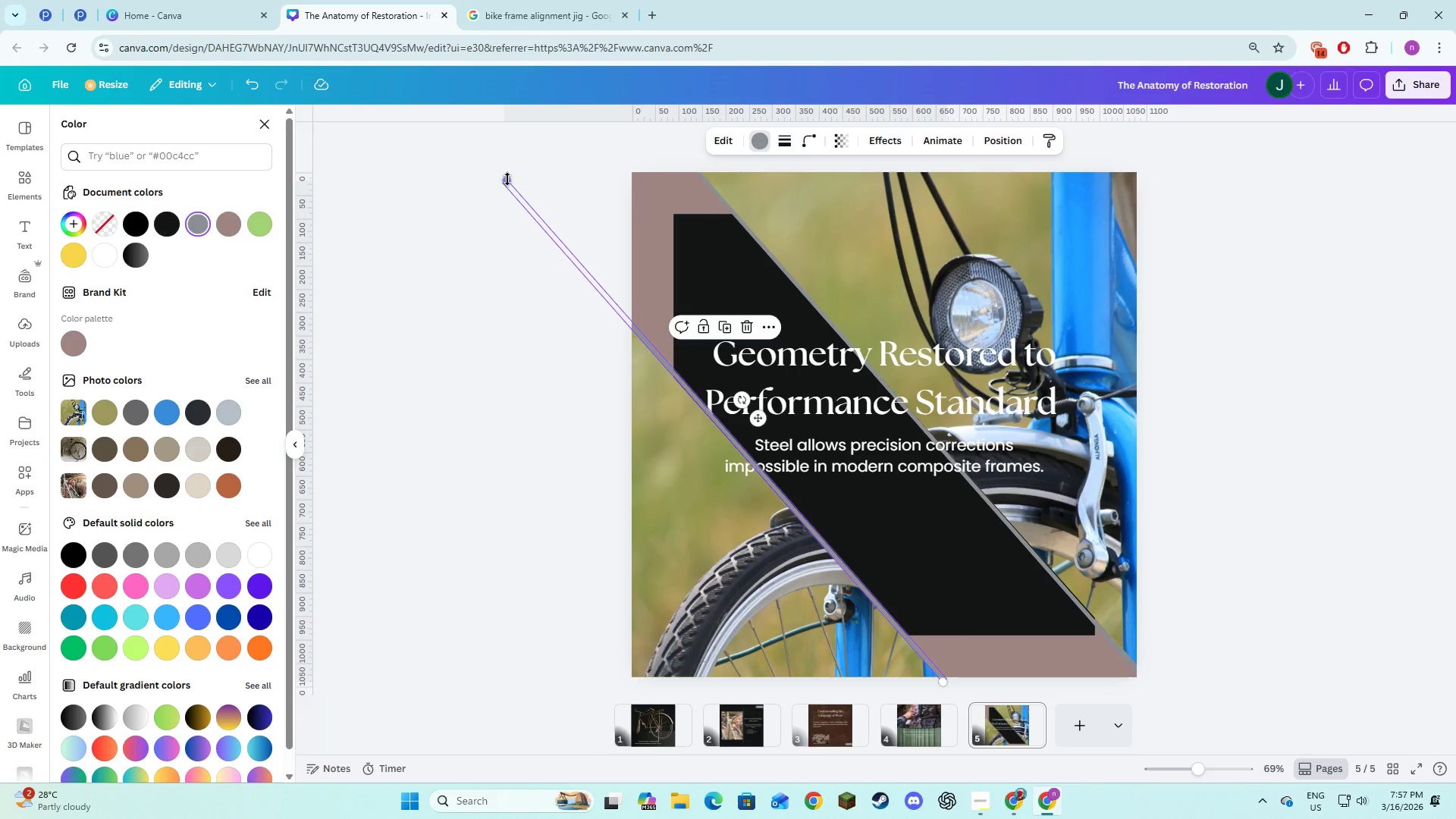 
left_click_drag(start_coordinate=[507, 179], to_coordinate=[619, 330])
 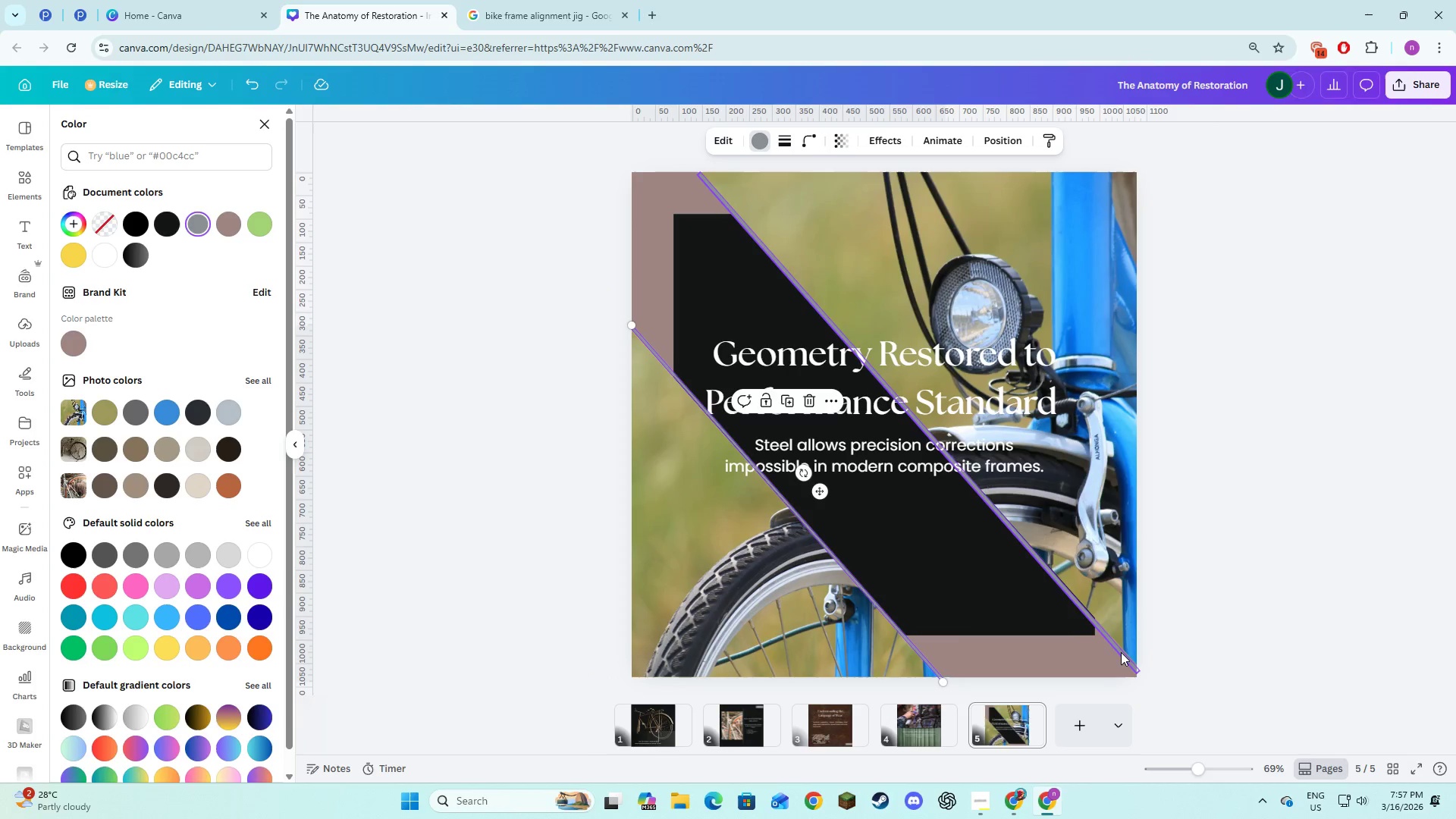 
left_click([1121, 652])
 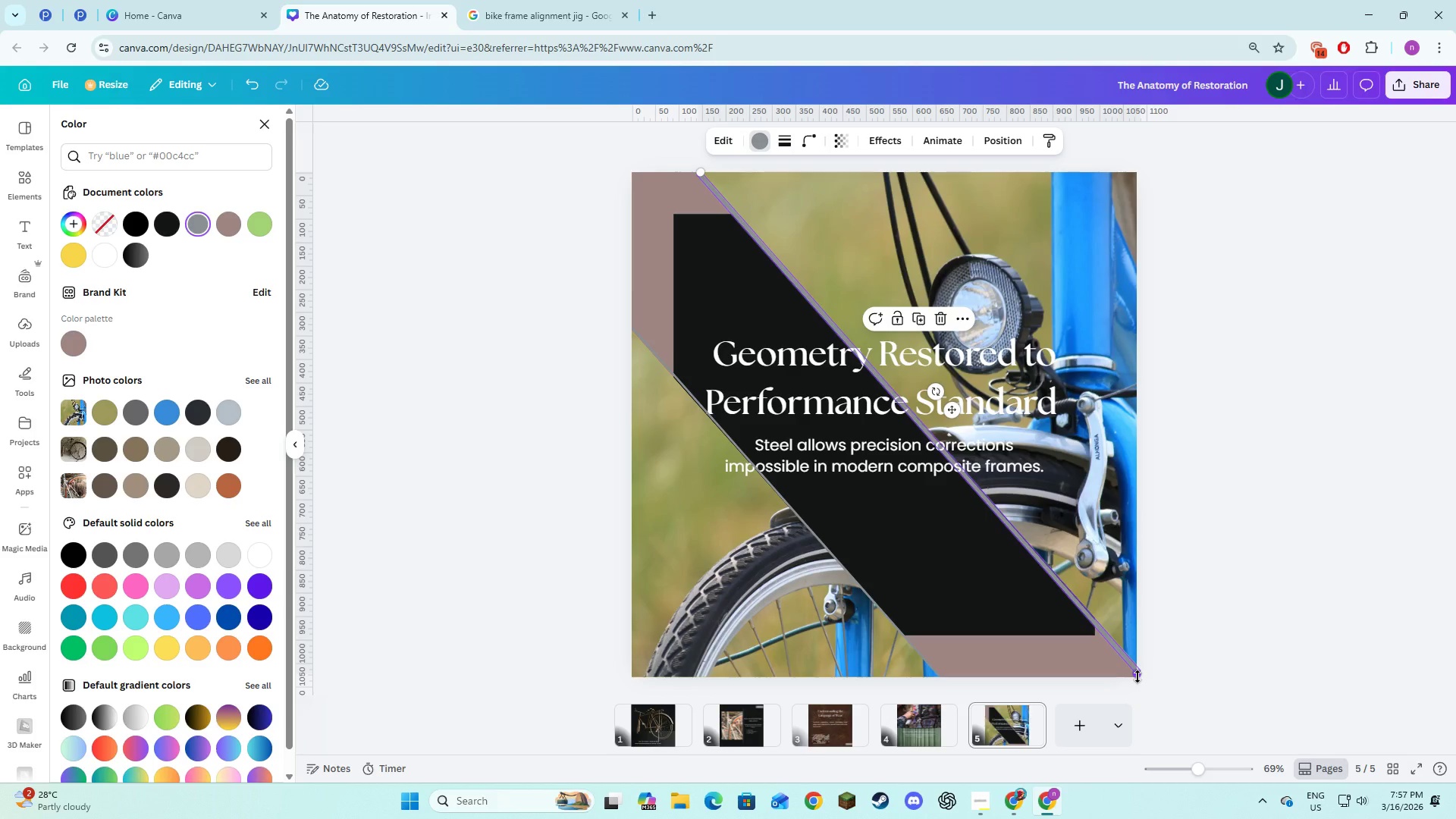 
left_click_drag(start_coordinate=[1138, 676], to_coordinate=[1144, 674])
 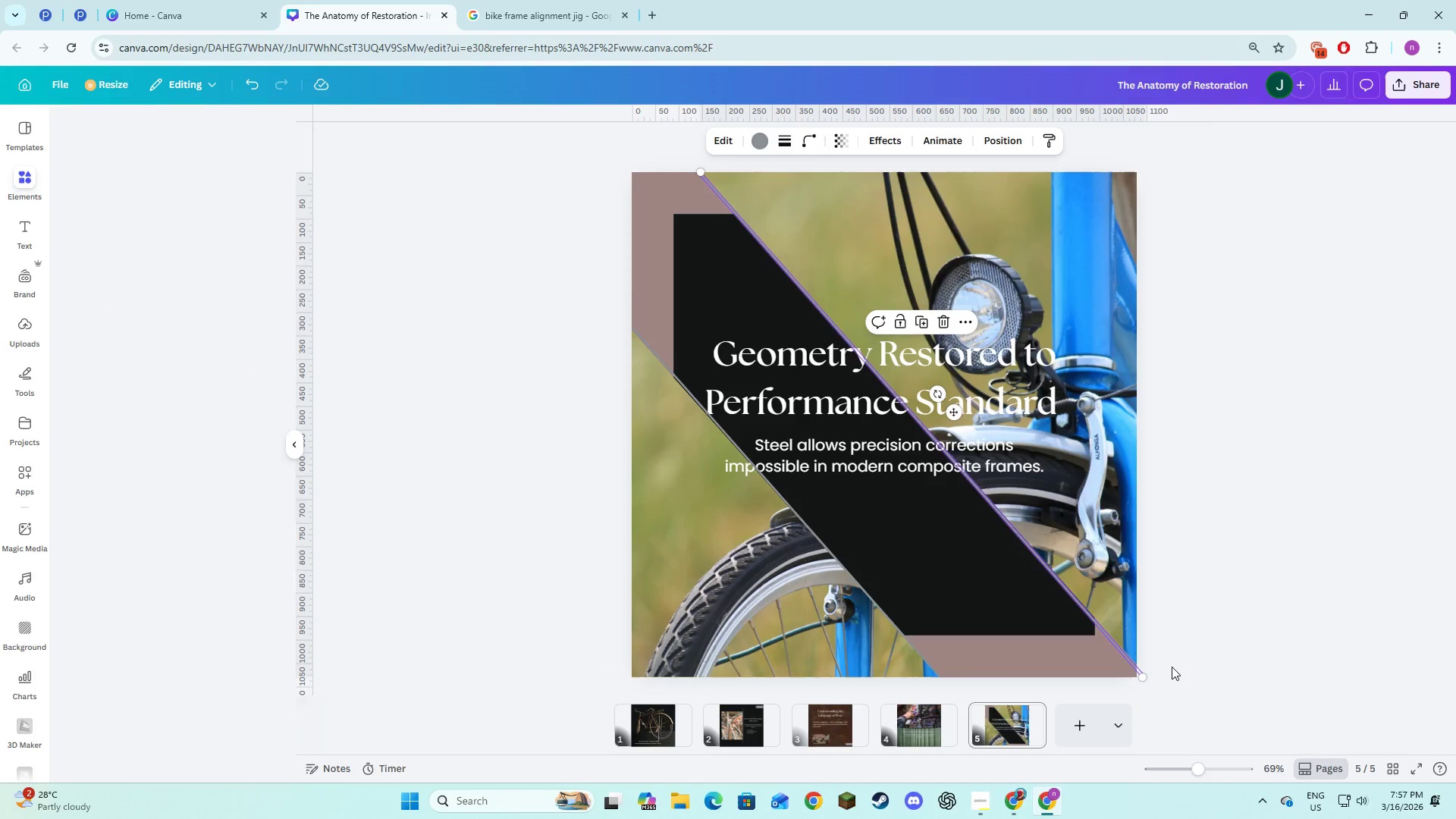 
left_click([1172, 667])
 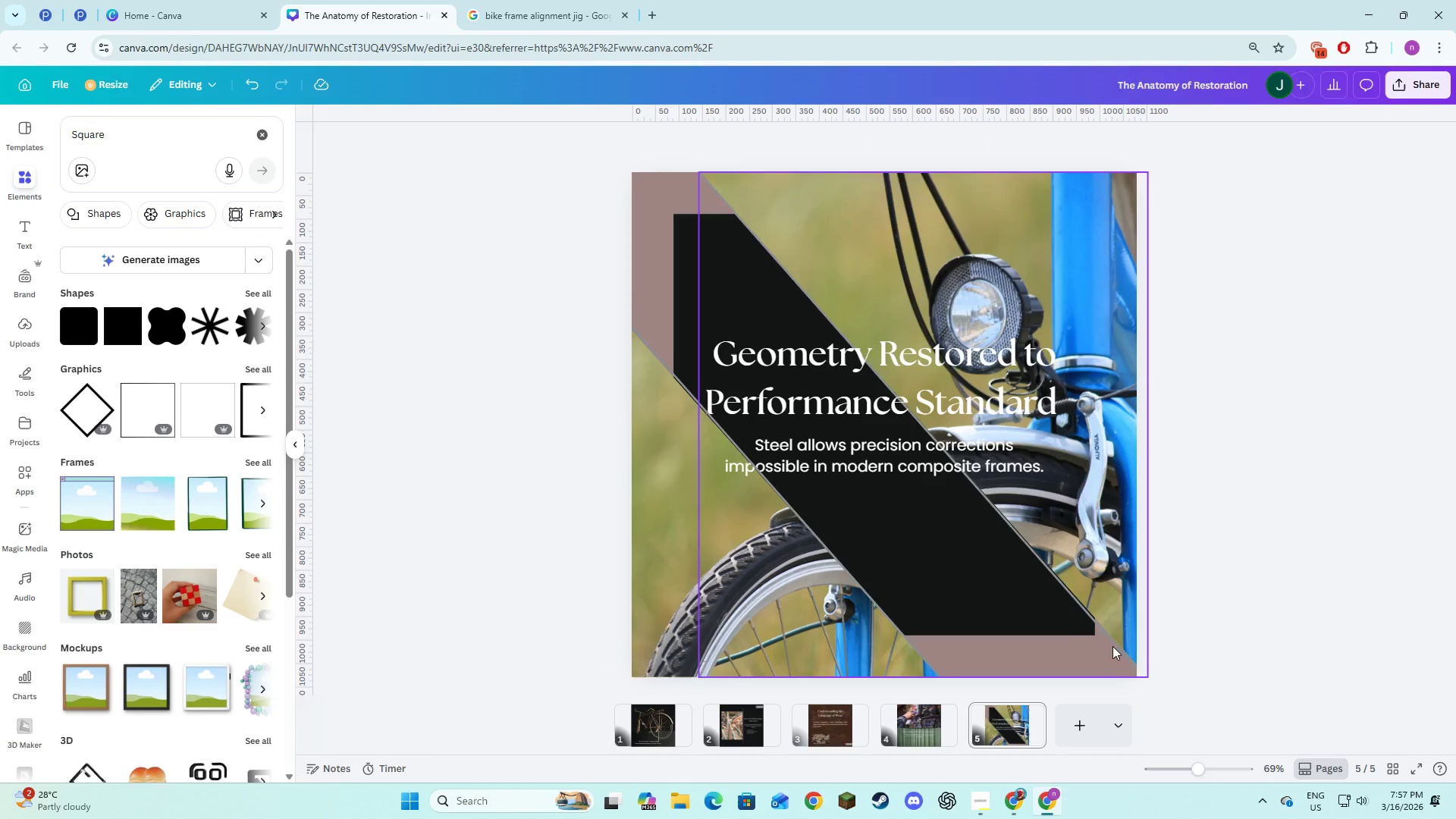 
left_click([1116, 644])
 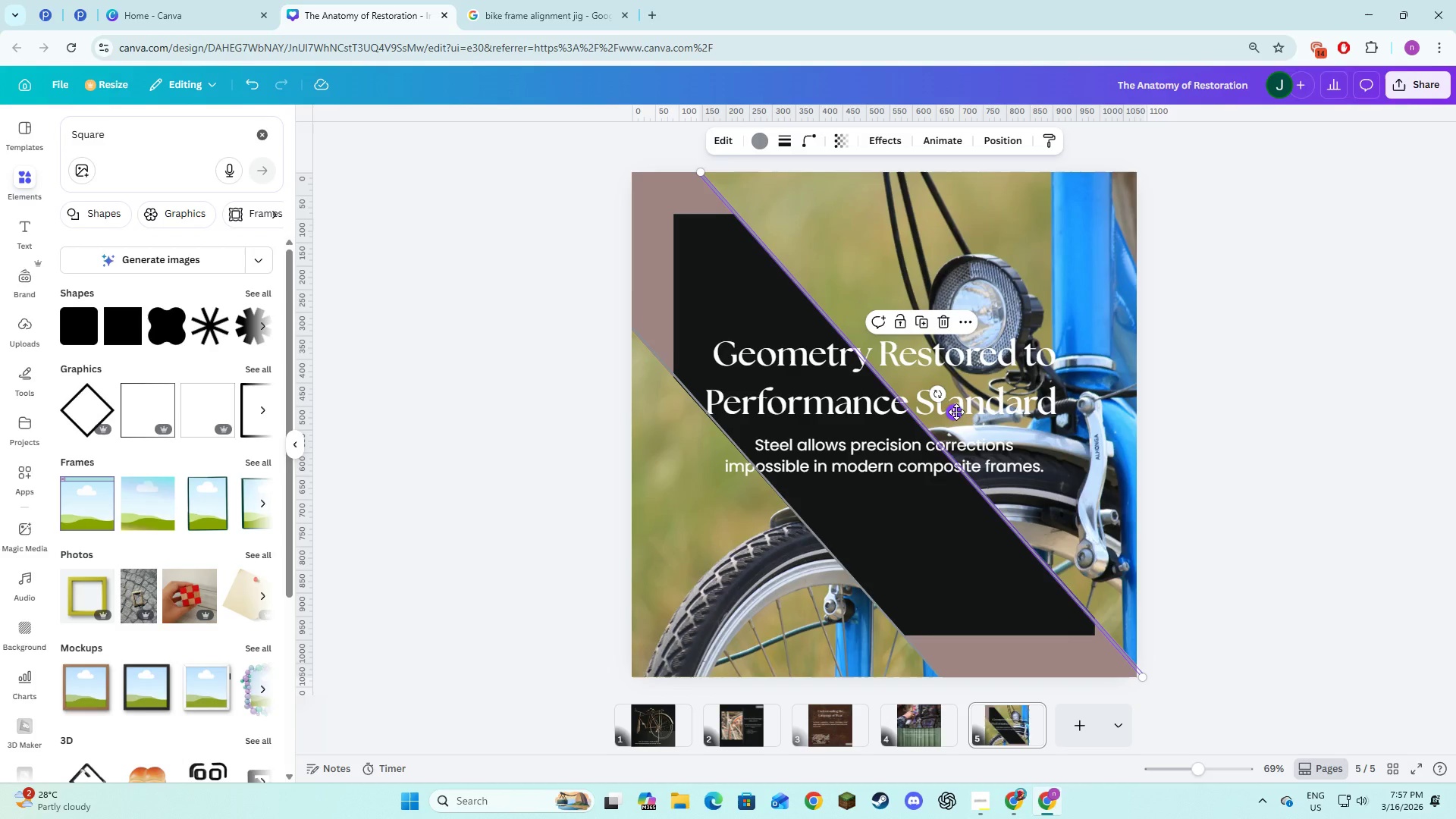 
left_click([1185, 469])
 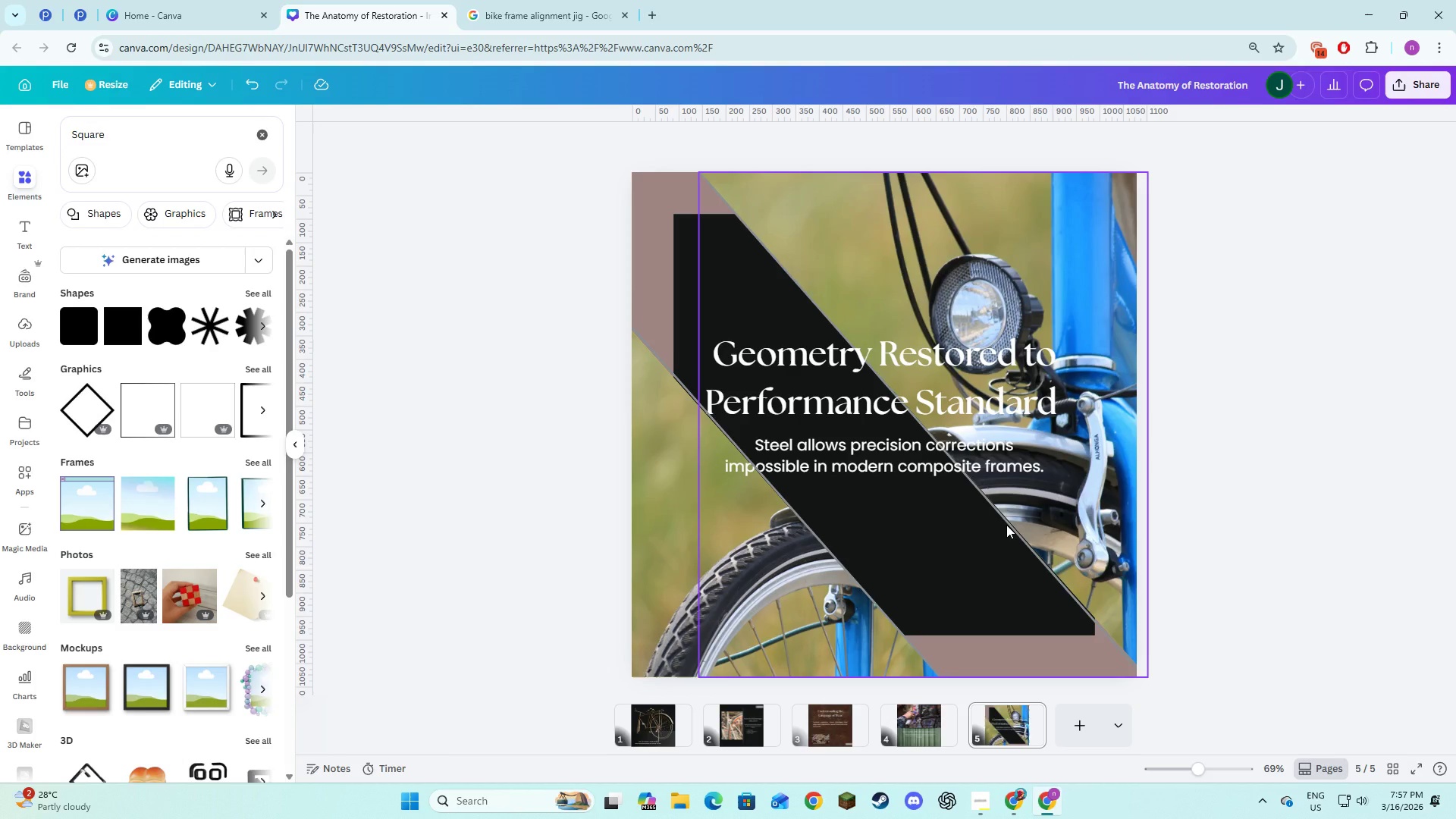 
left_click([1013, 526])
 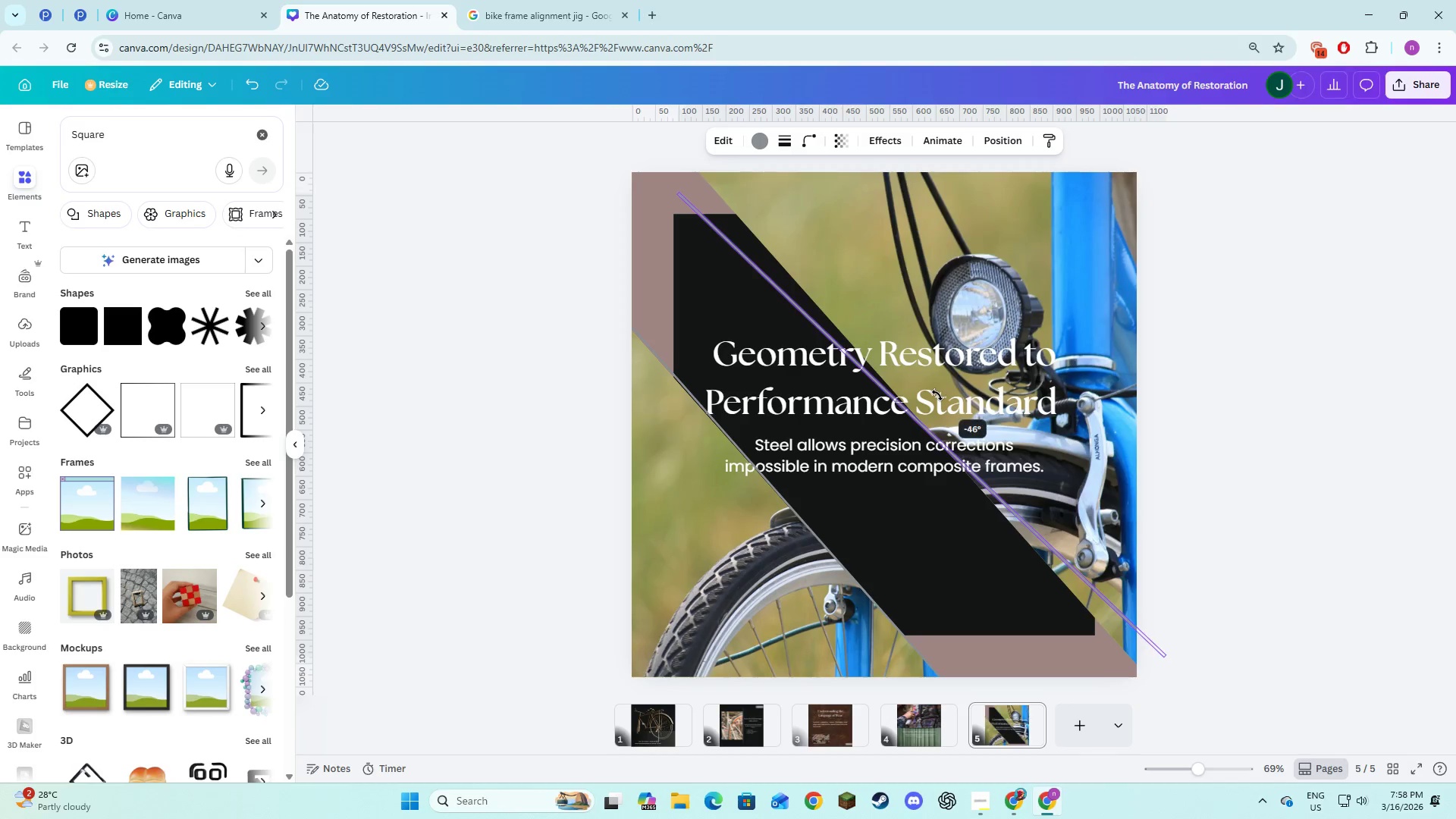 
wait(8.5)
 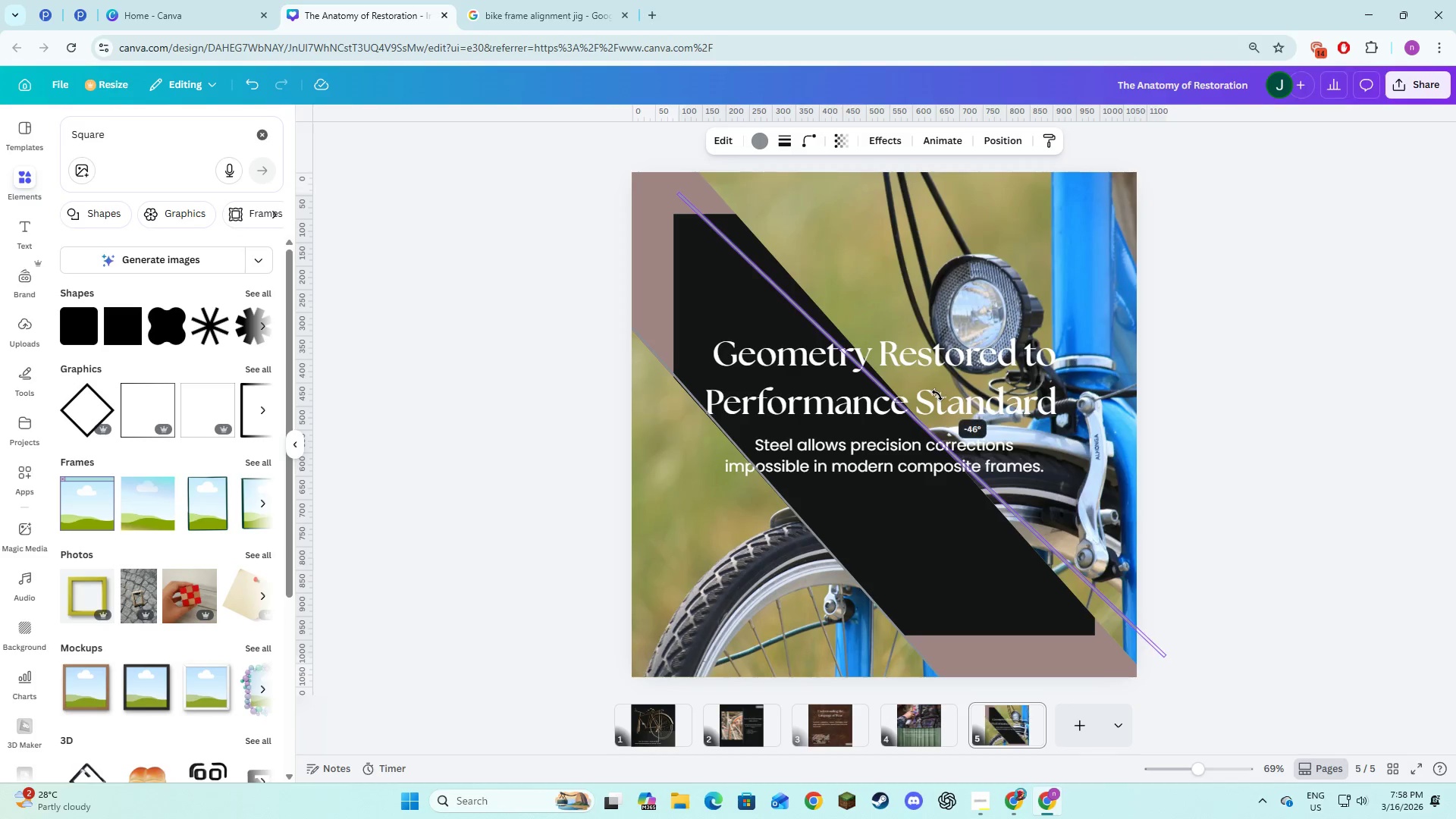 
left_click([1125, 471])
 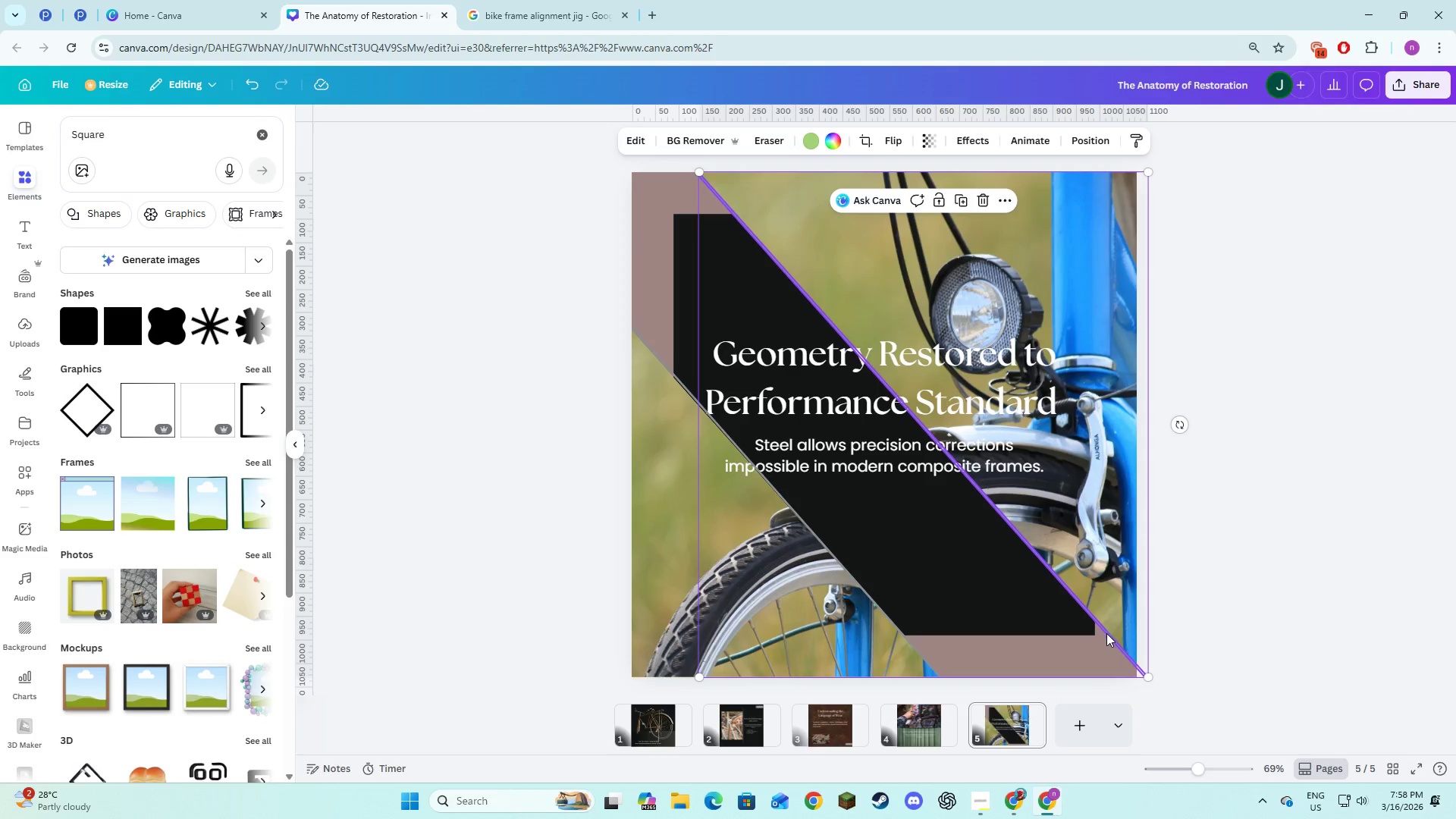 
left_click([1106, 633])
 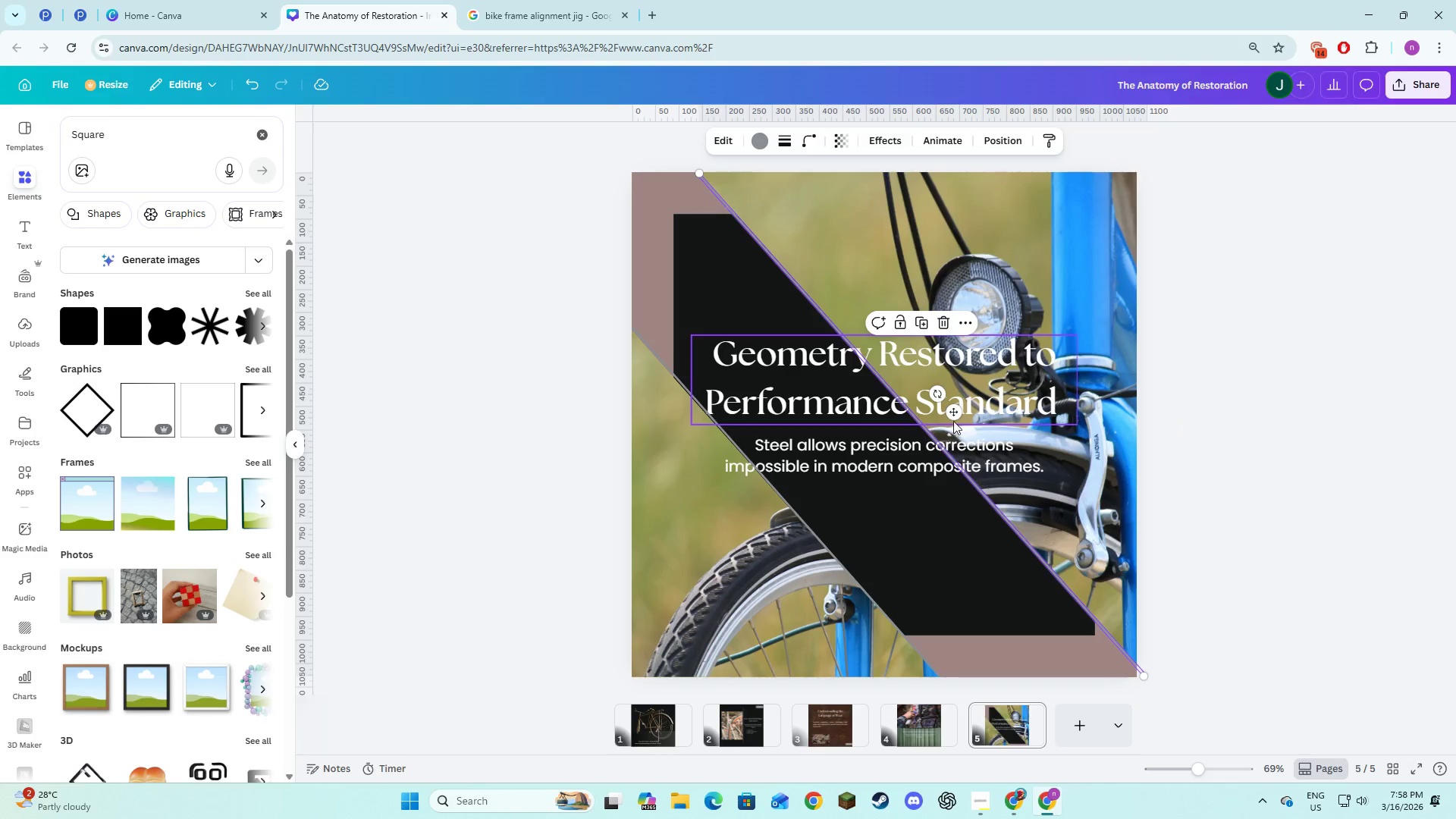 
left_click_drag(start_coordinate=[953, 416], to_coordinate=[952, 413])
 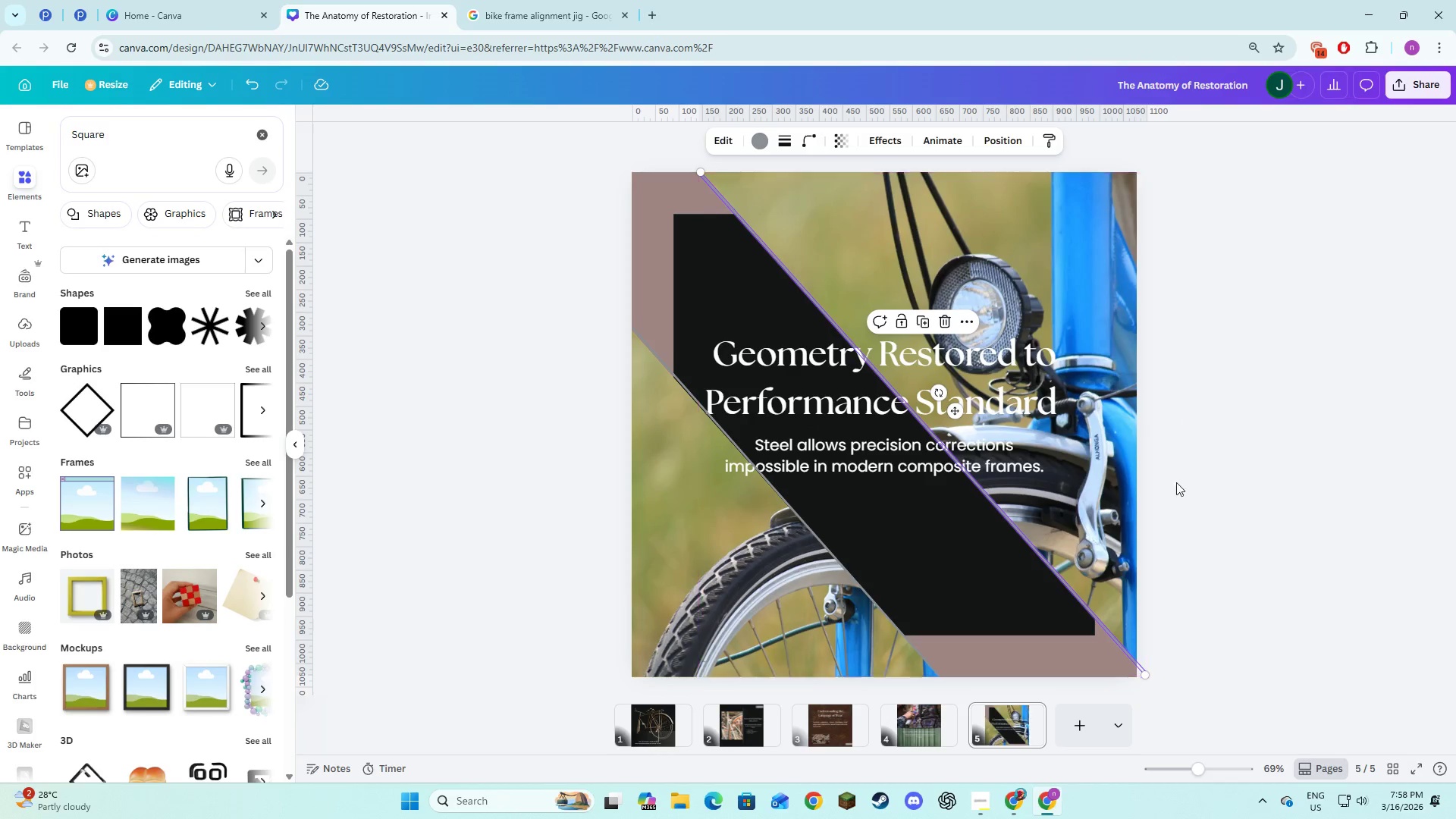 
left_click([1182, 485])
 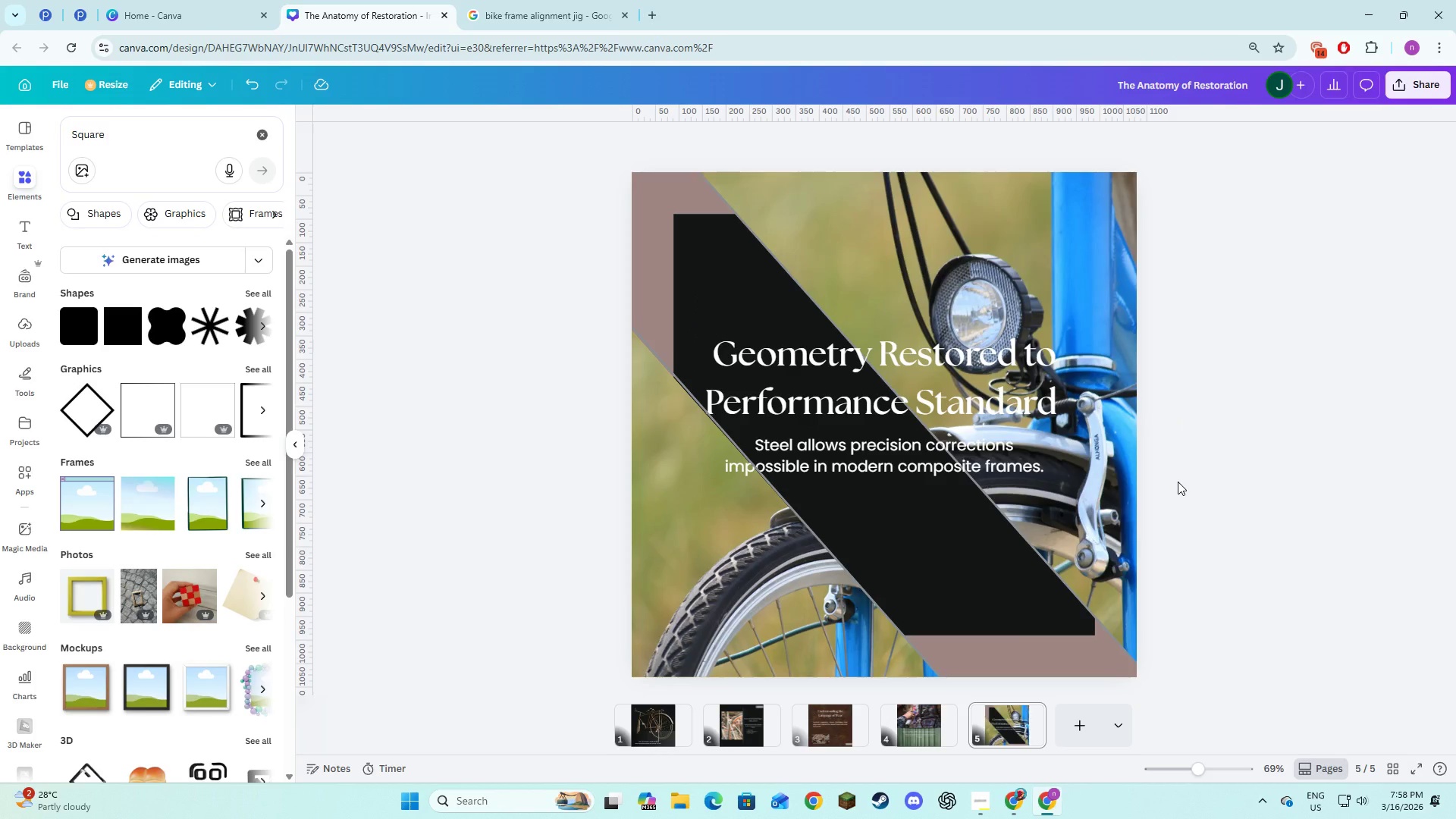 
left_click([1215, 574])
 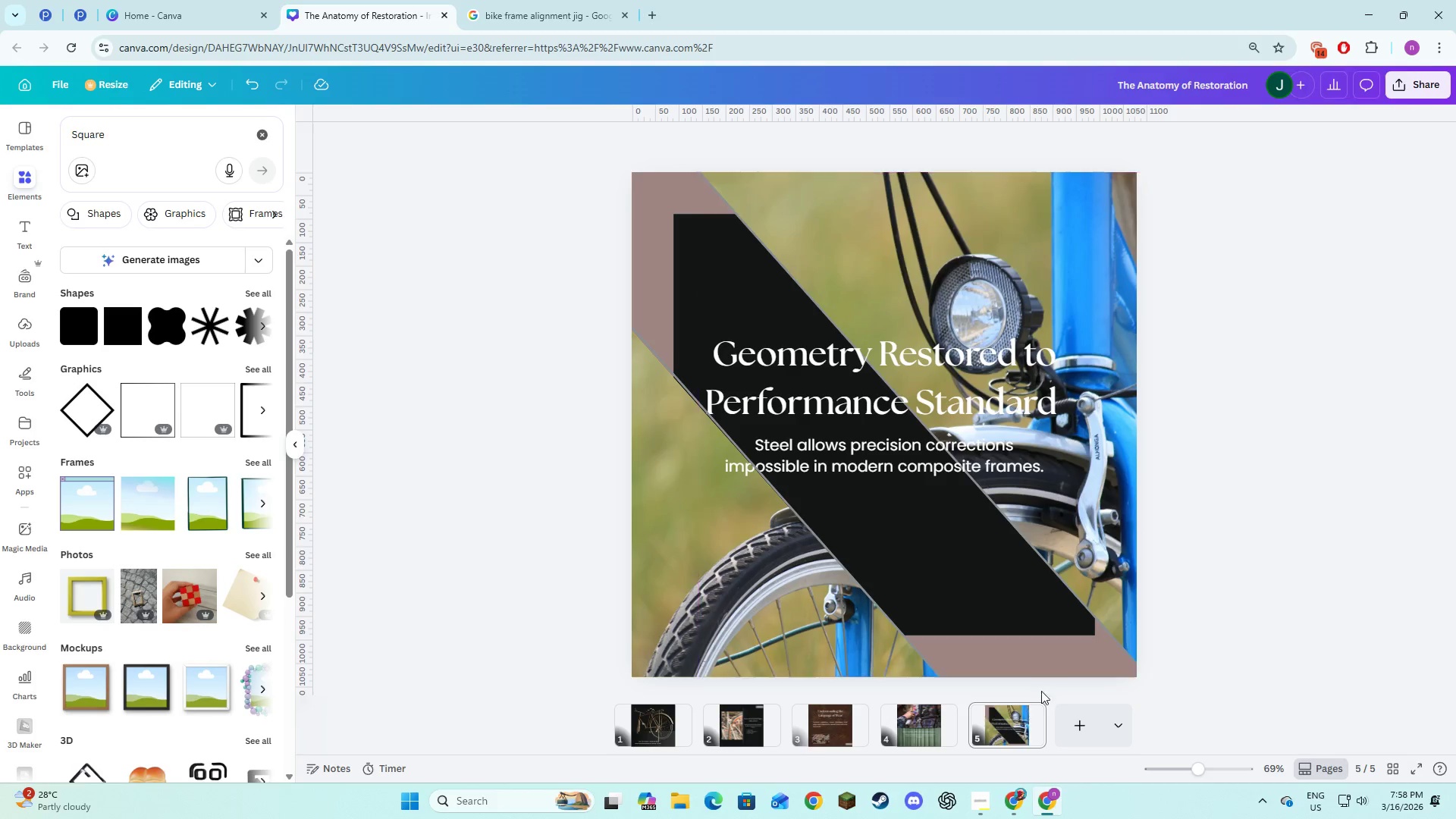 
left_click([1031, 718])
 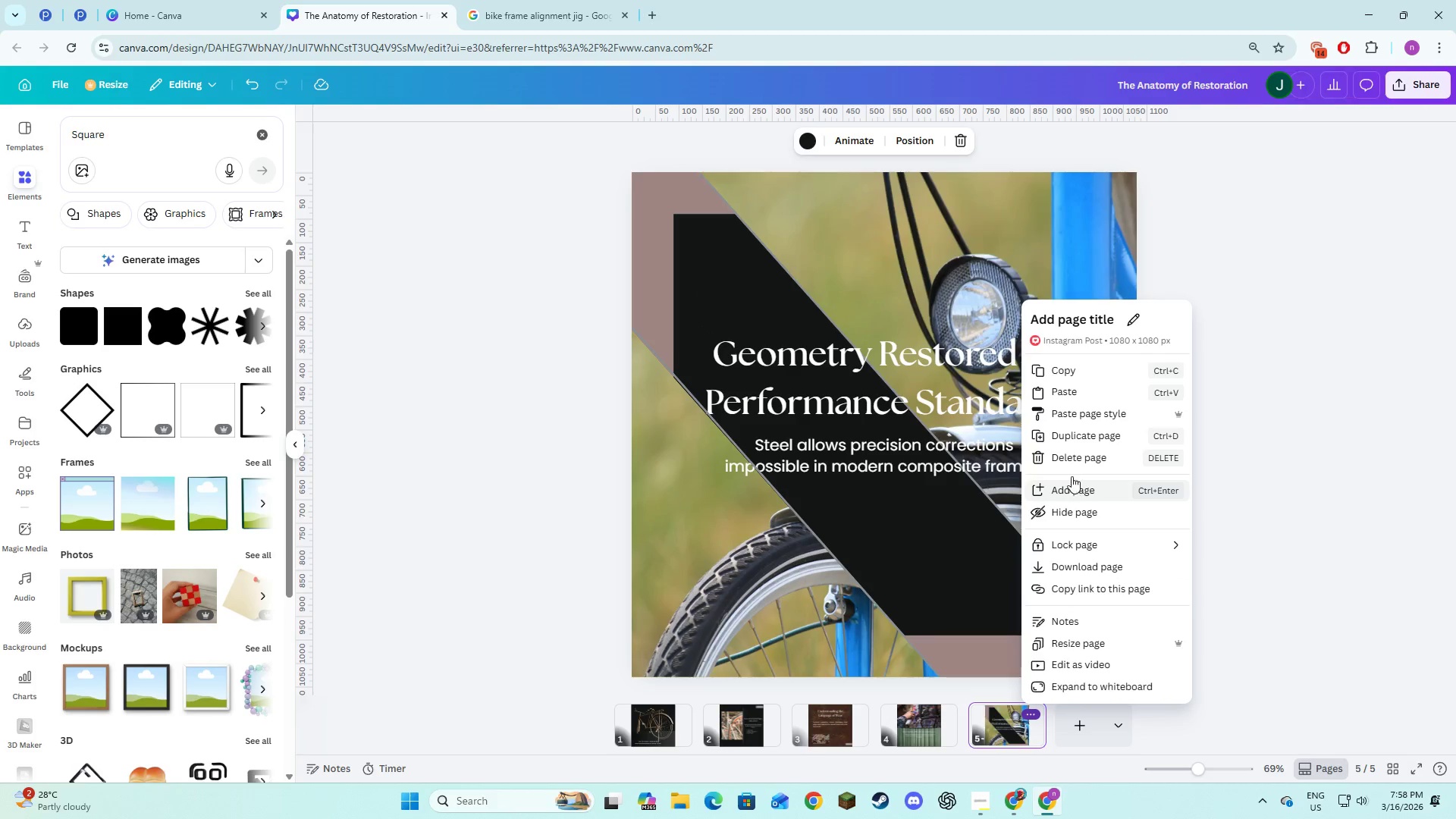 
left_click([1075, 438])
 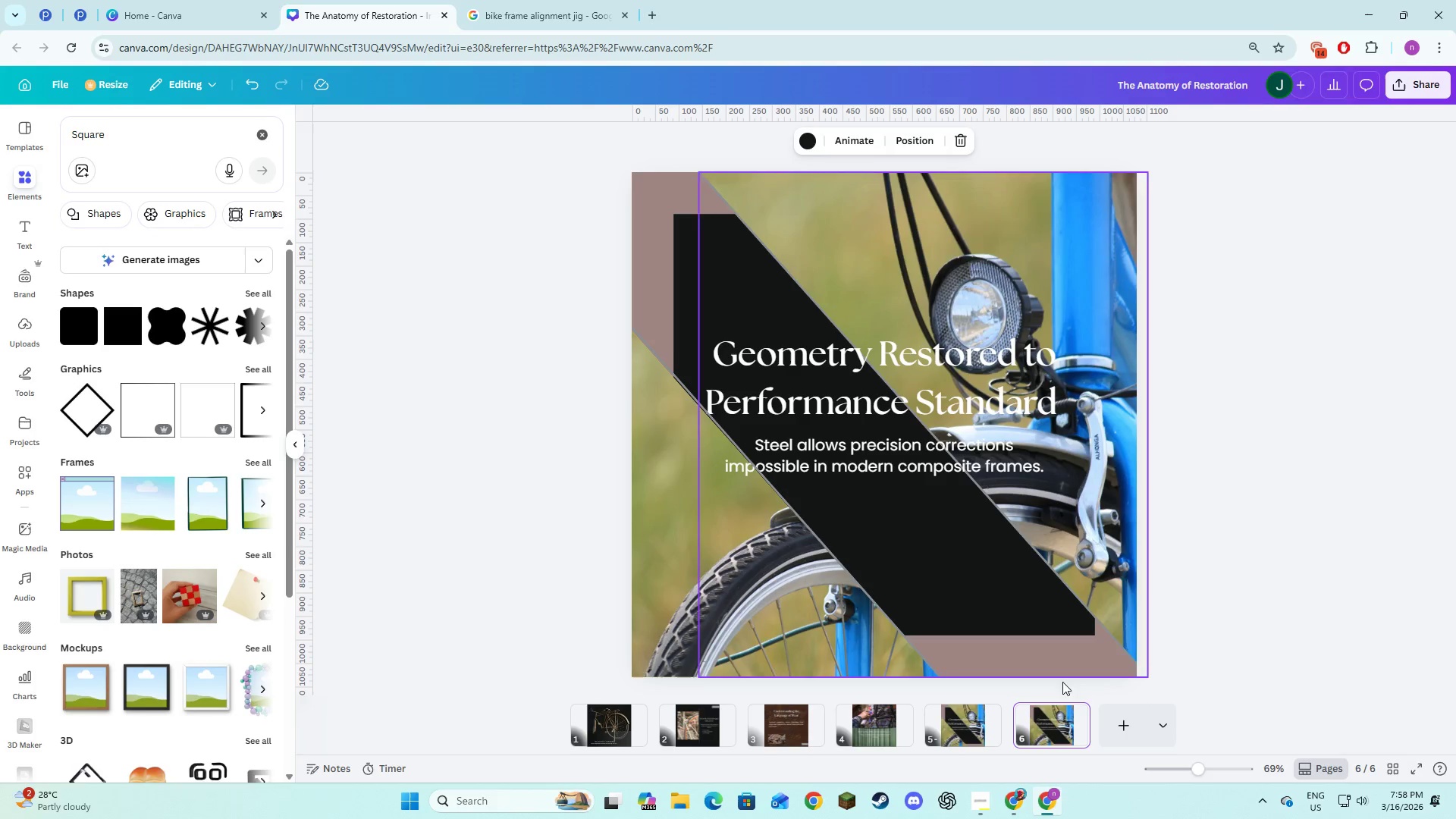 
left_click([1046, 723])
 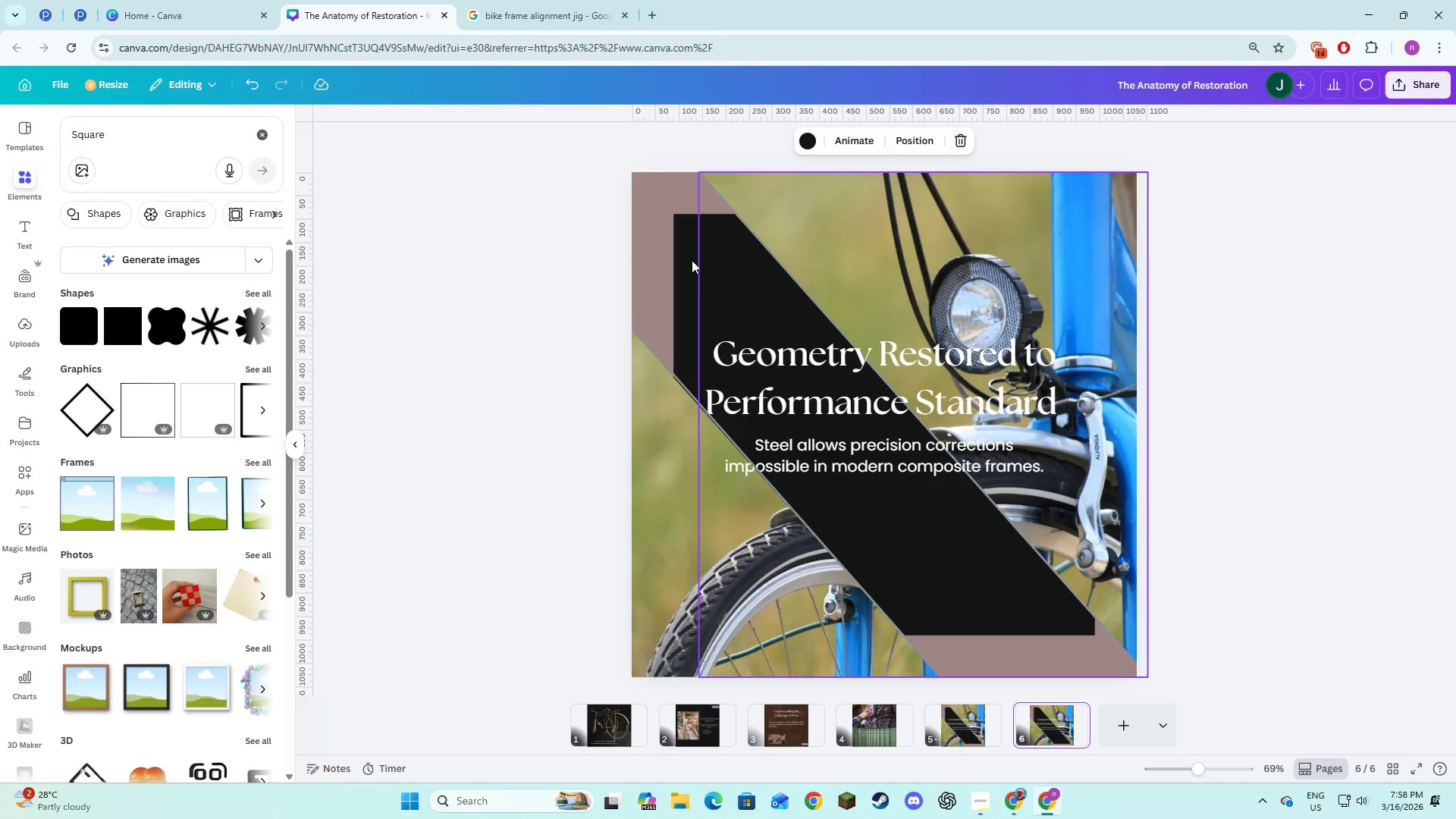 
left_click([774, 233])
 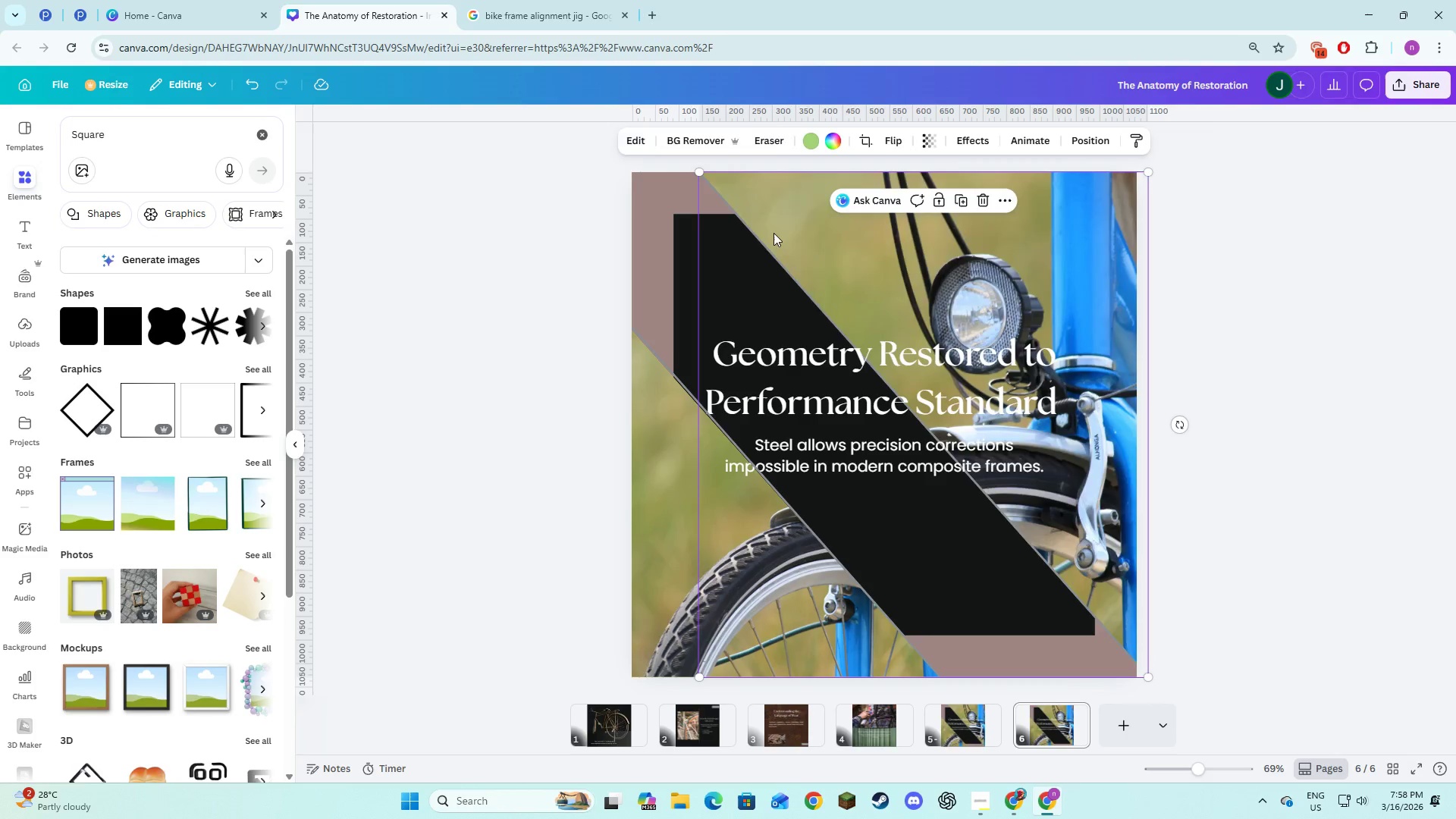 
key(Backspace)
 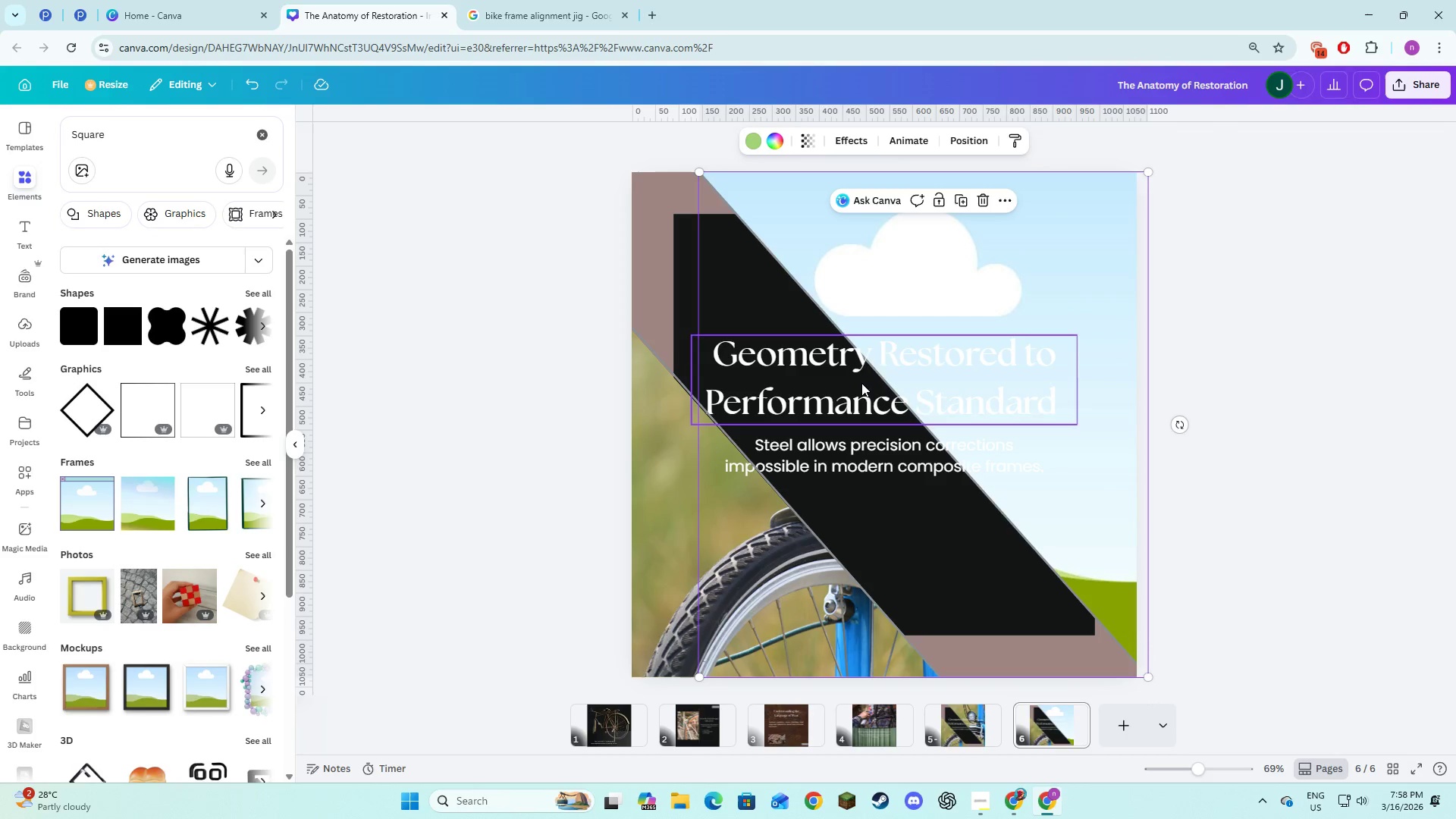 
left_click([883, 235])
 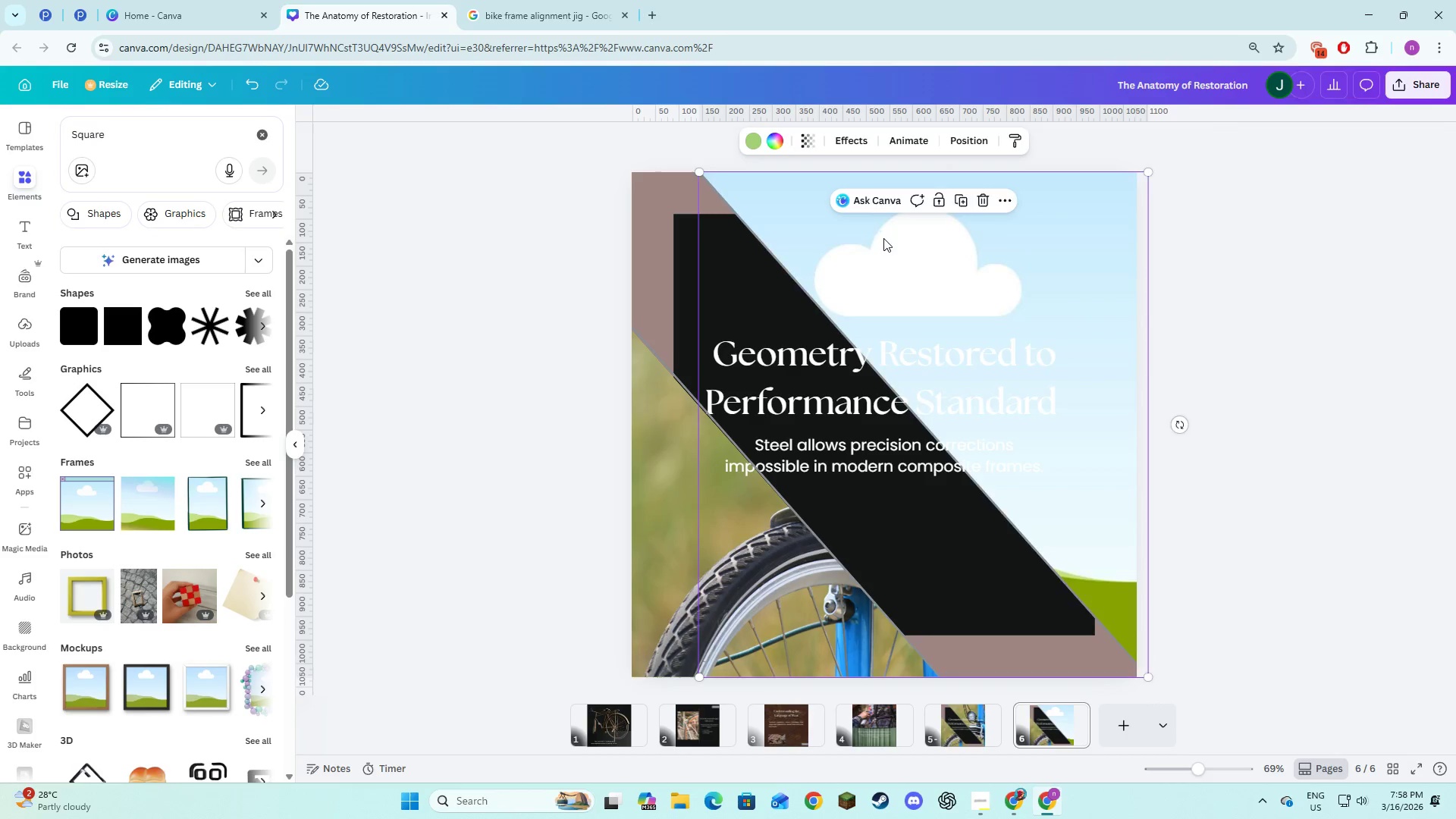 
key(Backspace)
 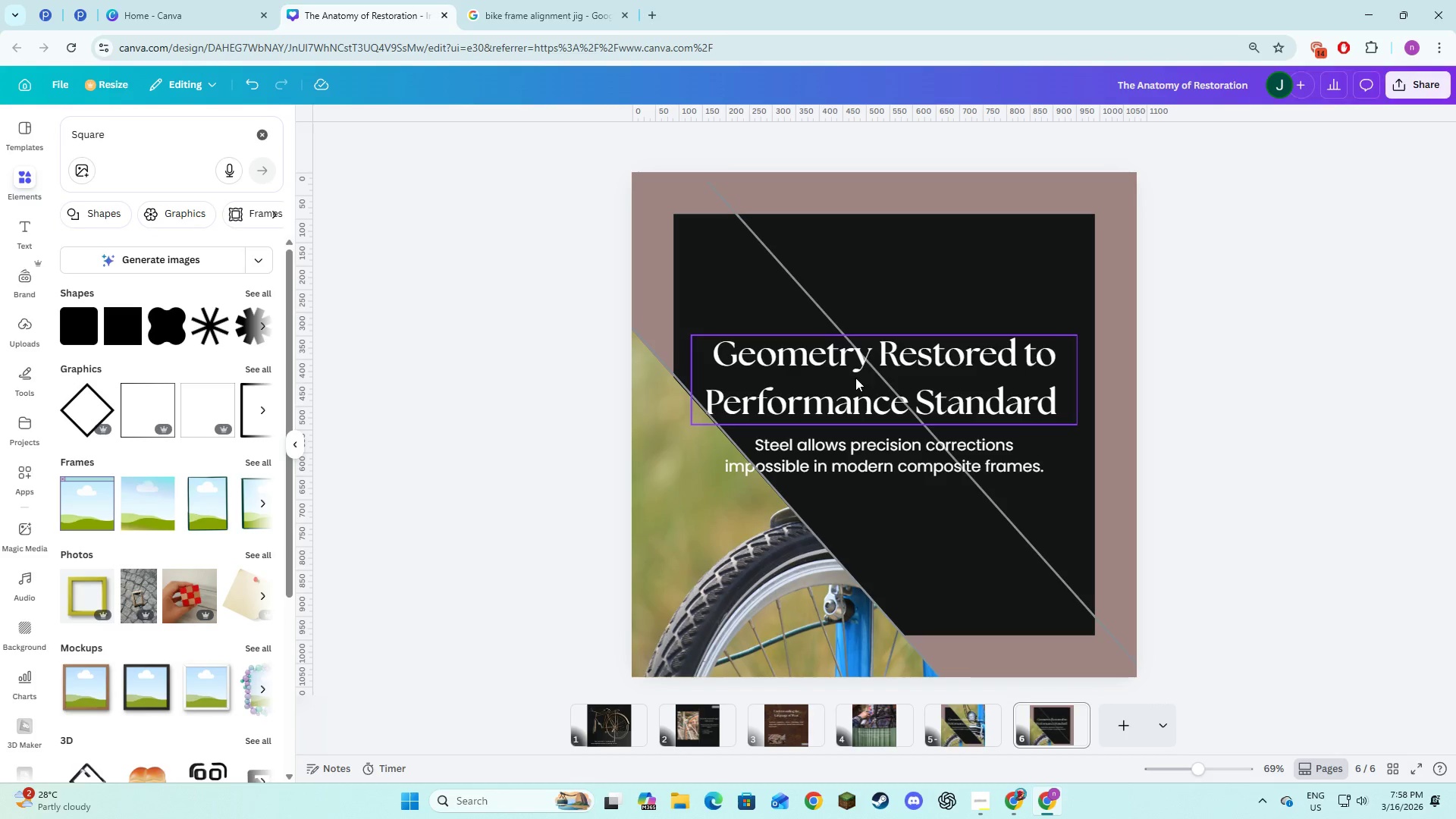 
left_click([855, 378])
 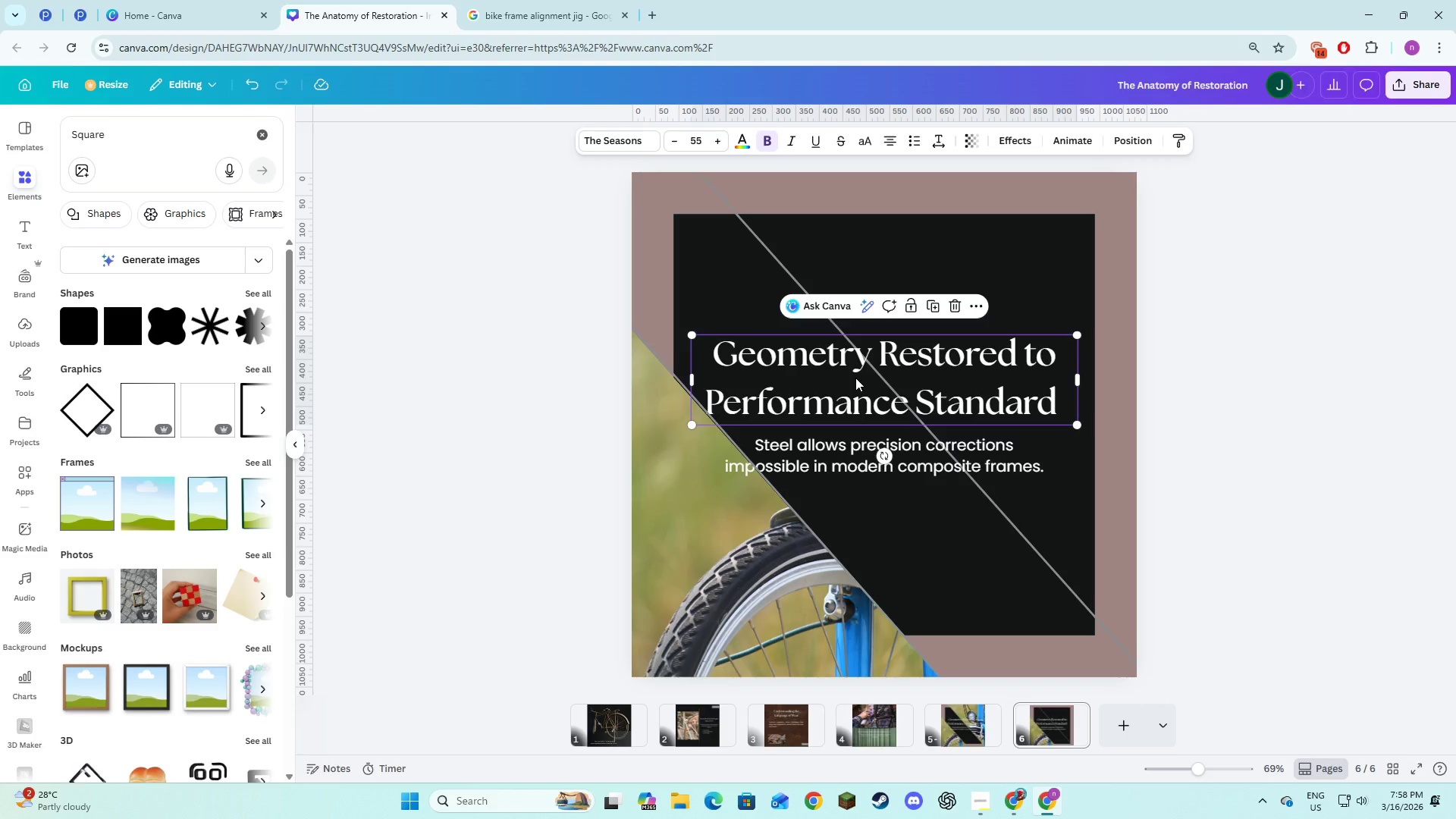 
key(Backspace)
 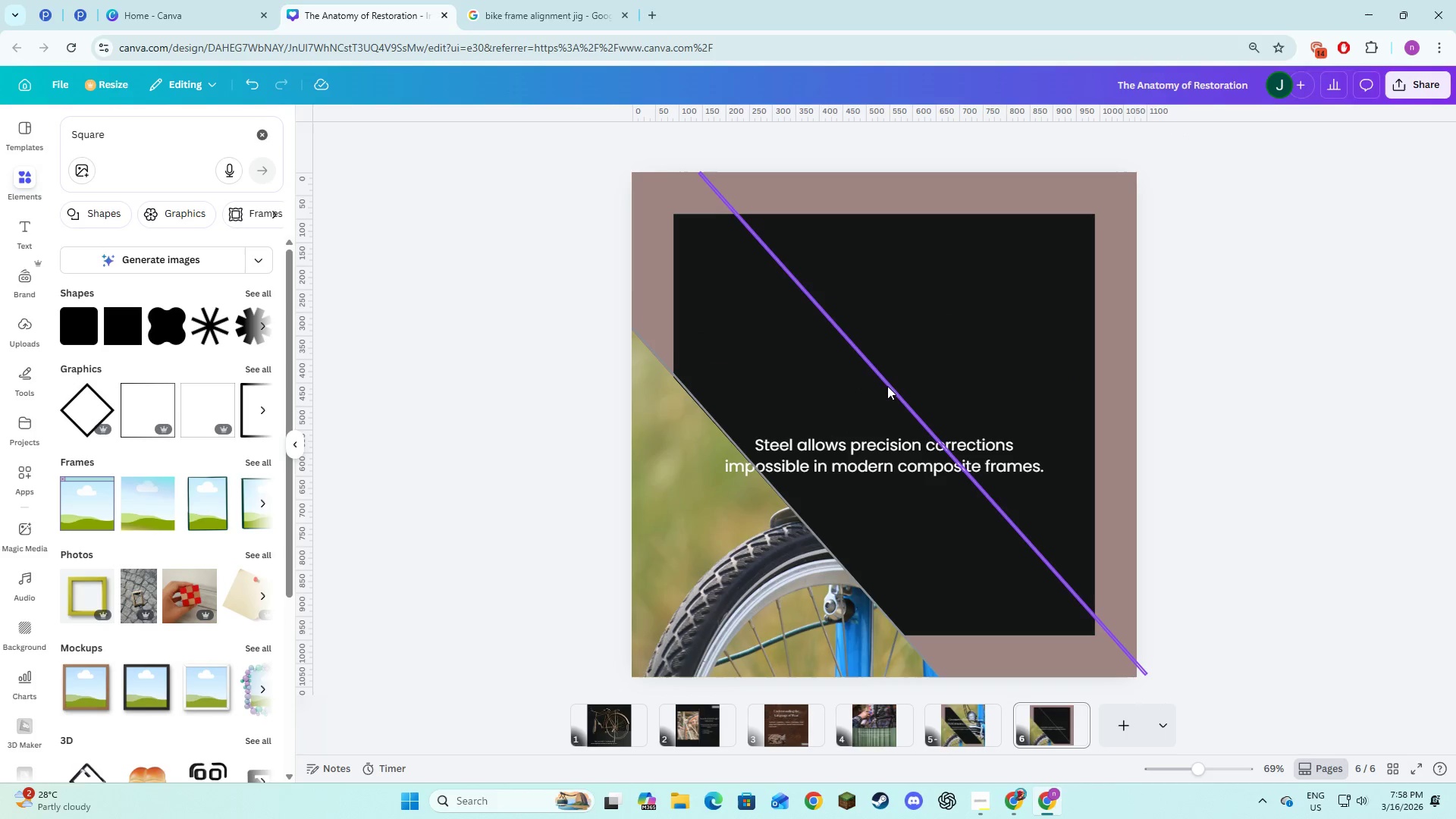 
left_click([887, 386])
 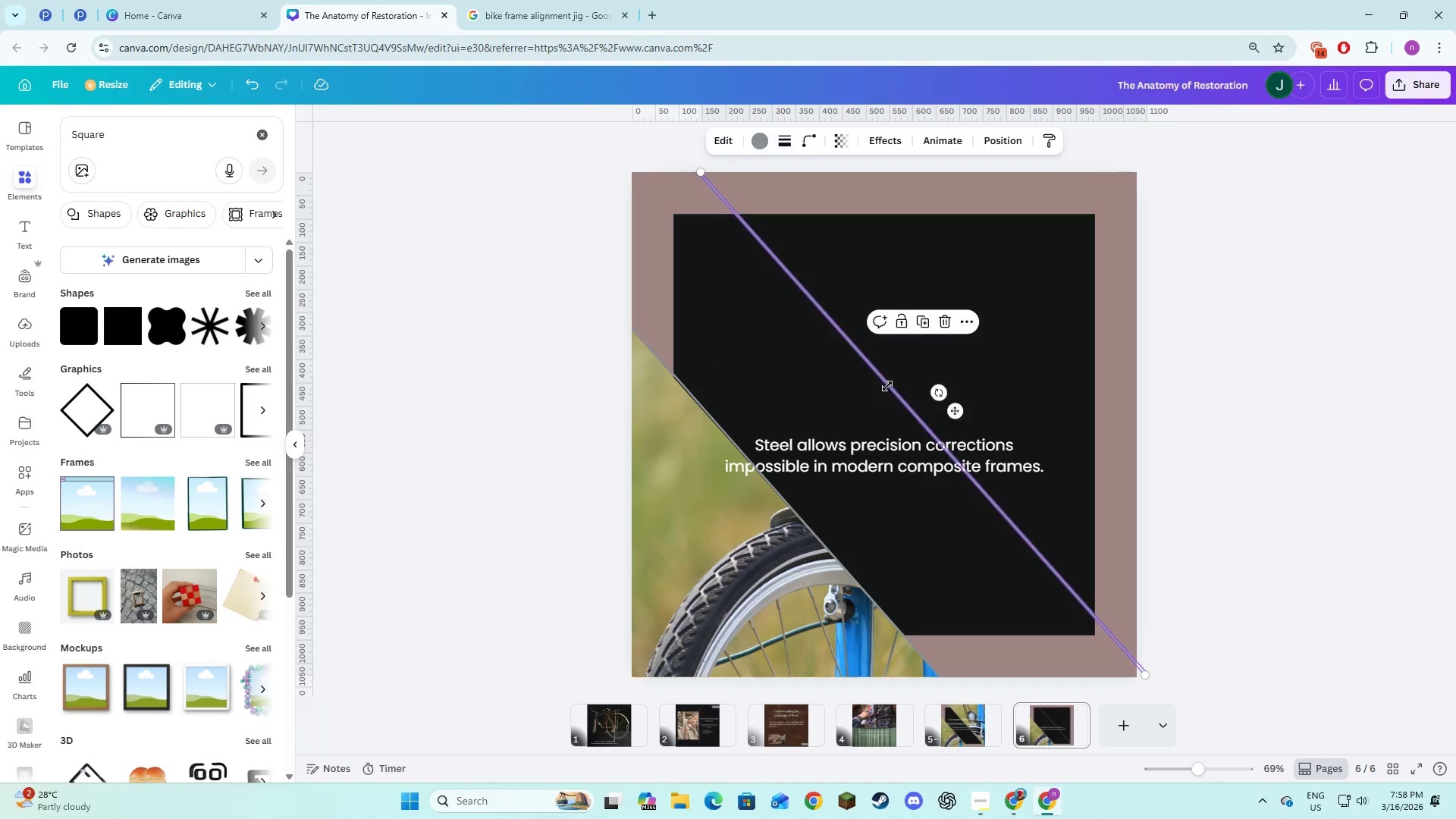 
key(Backspace)
 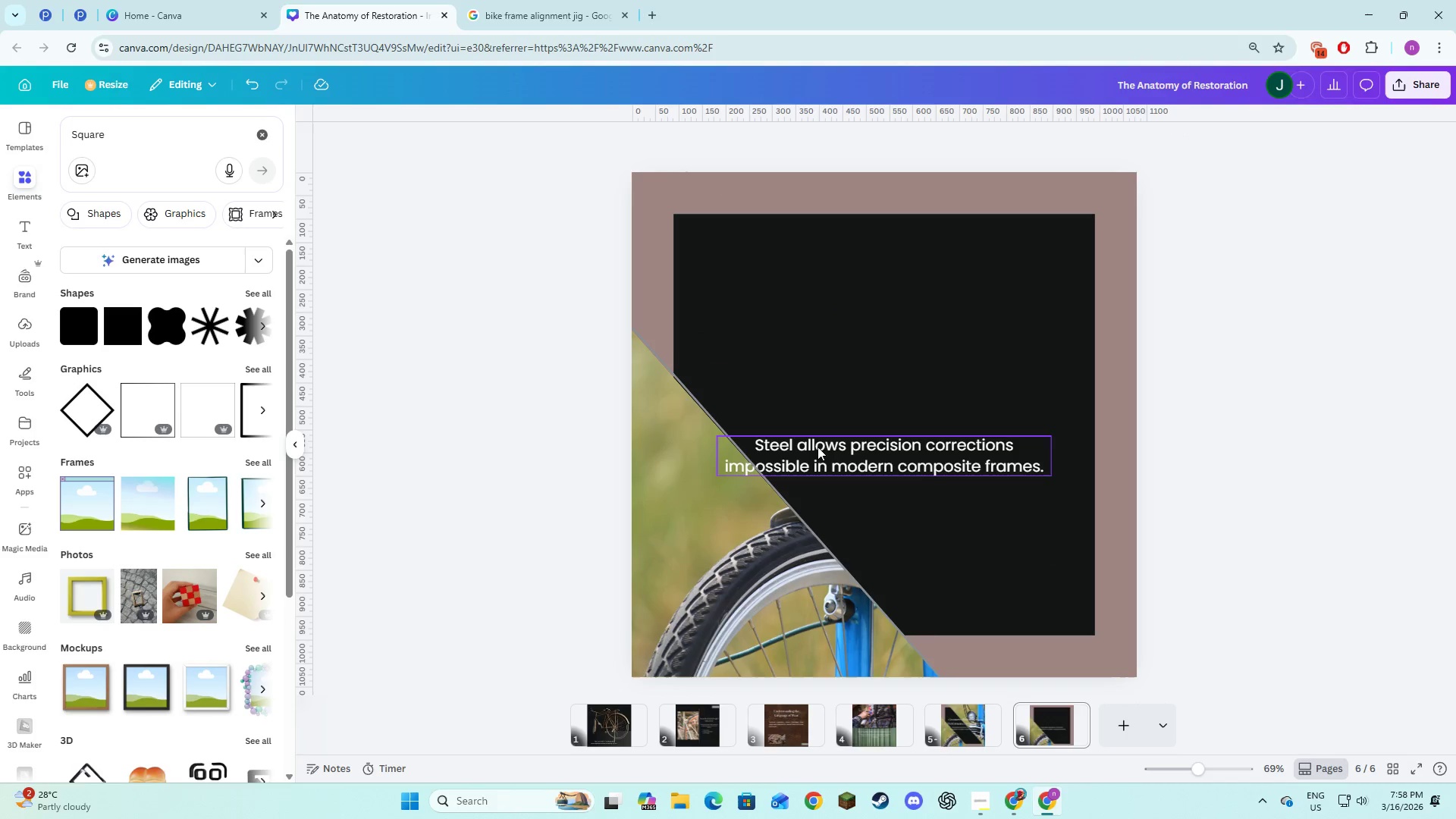 
left_click([817, 447])
 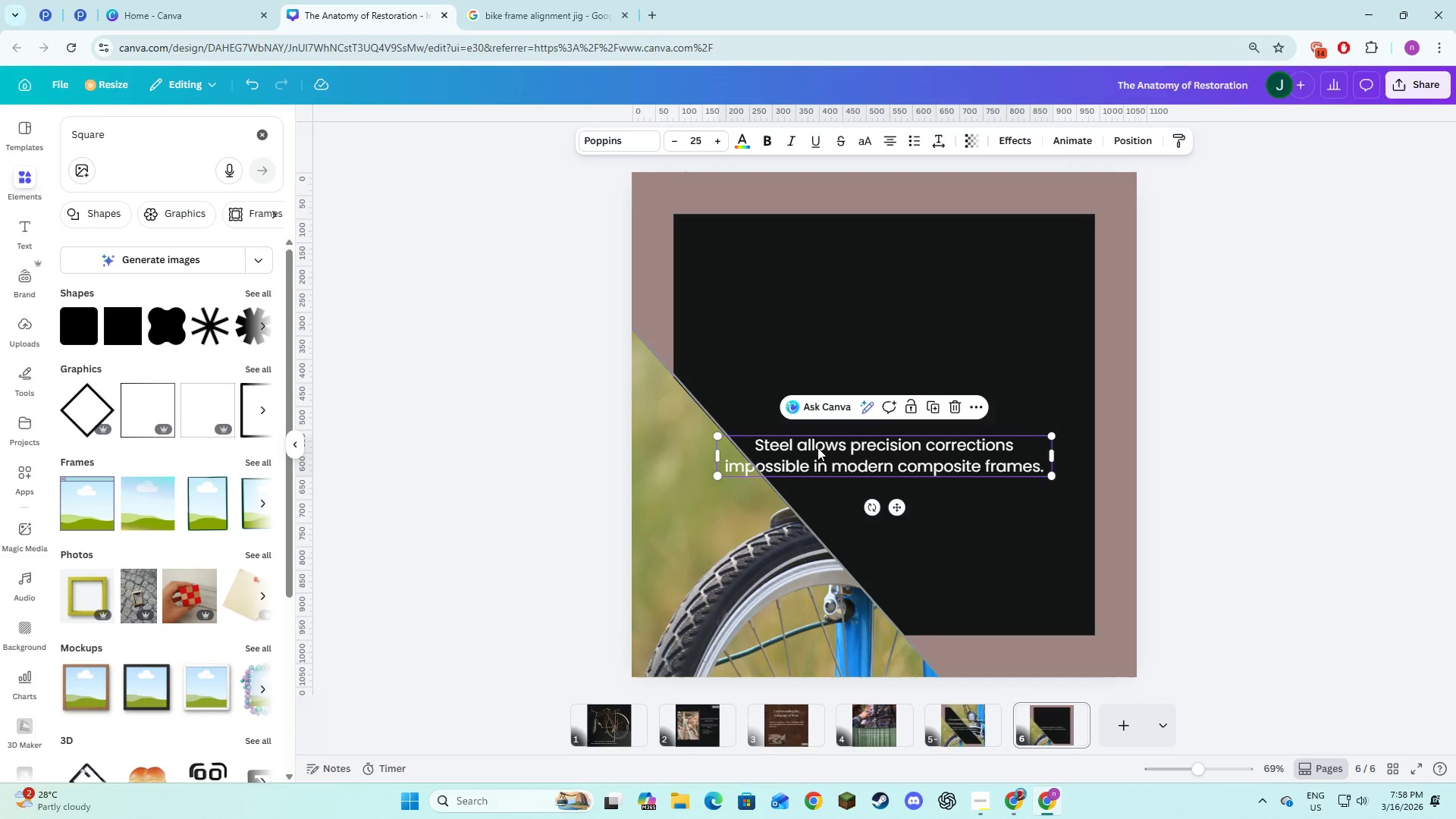 
key(Backspace)
 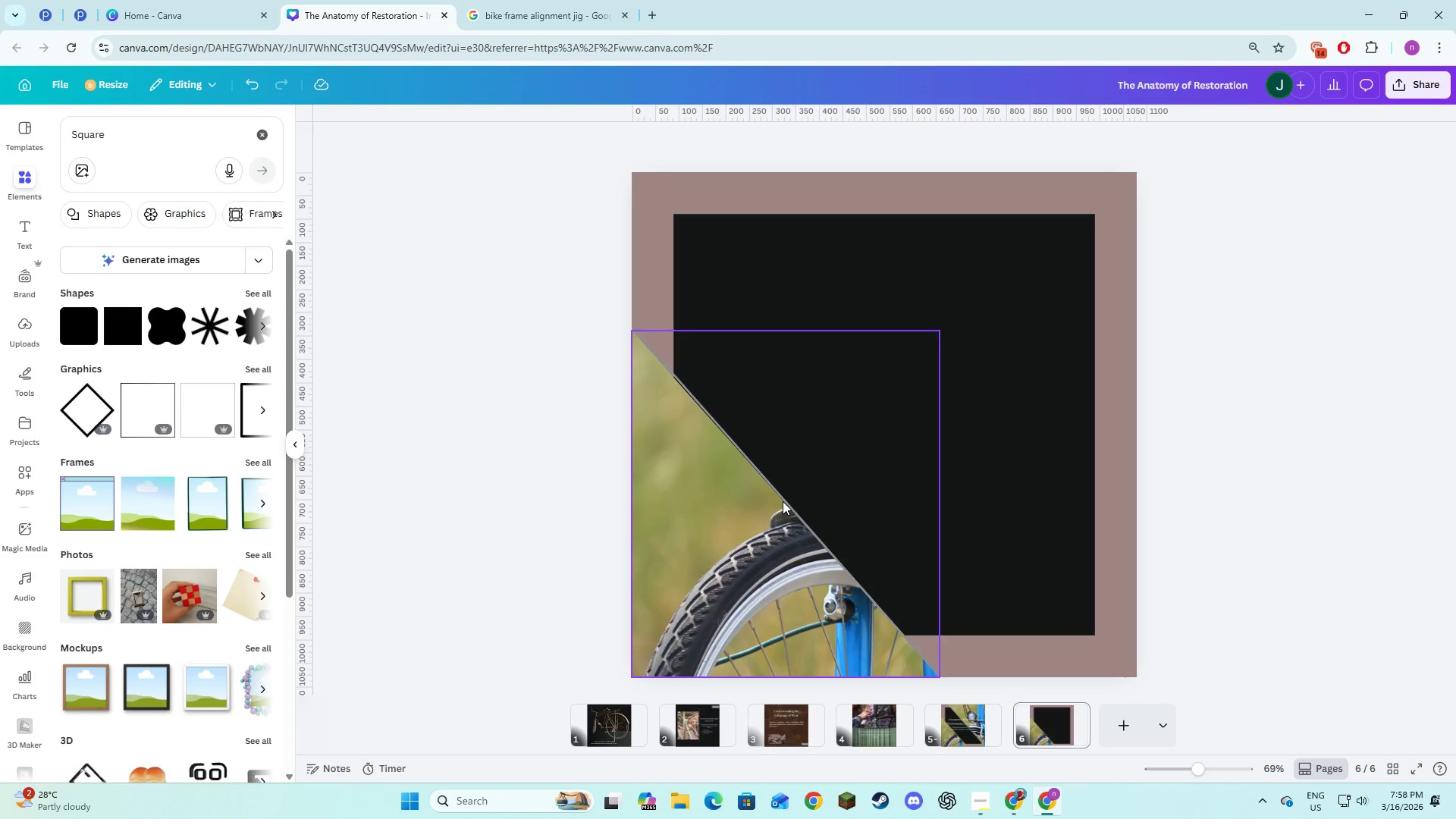 
left_click([784, 501])
 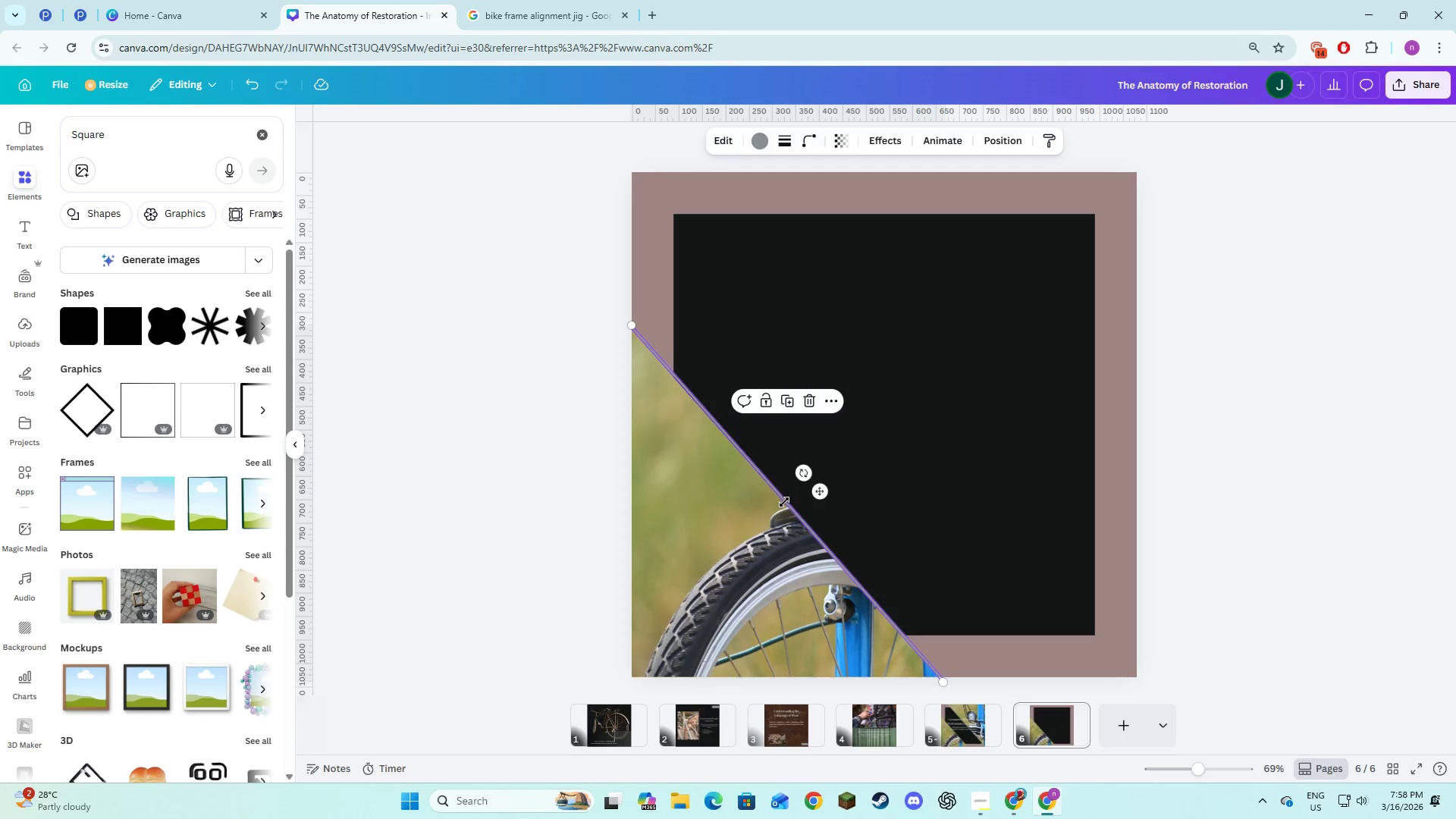 
key(Backspace)
 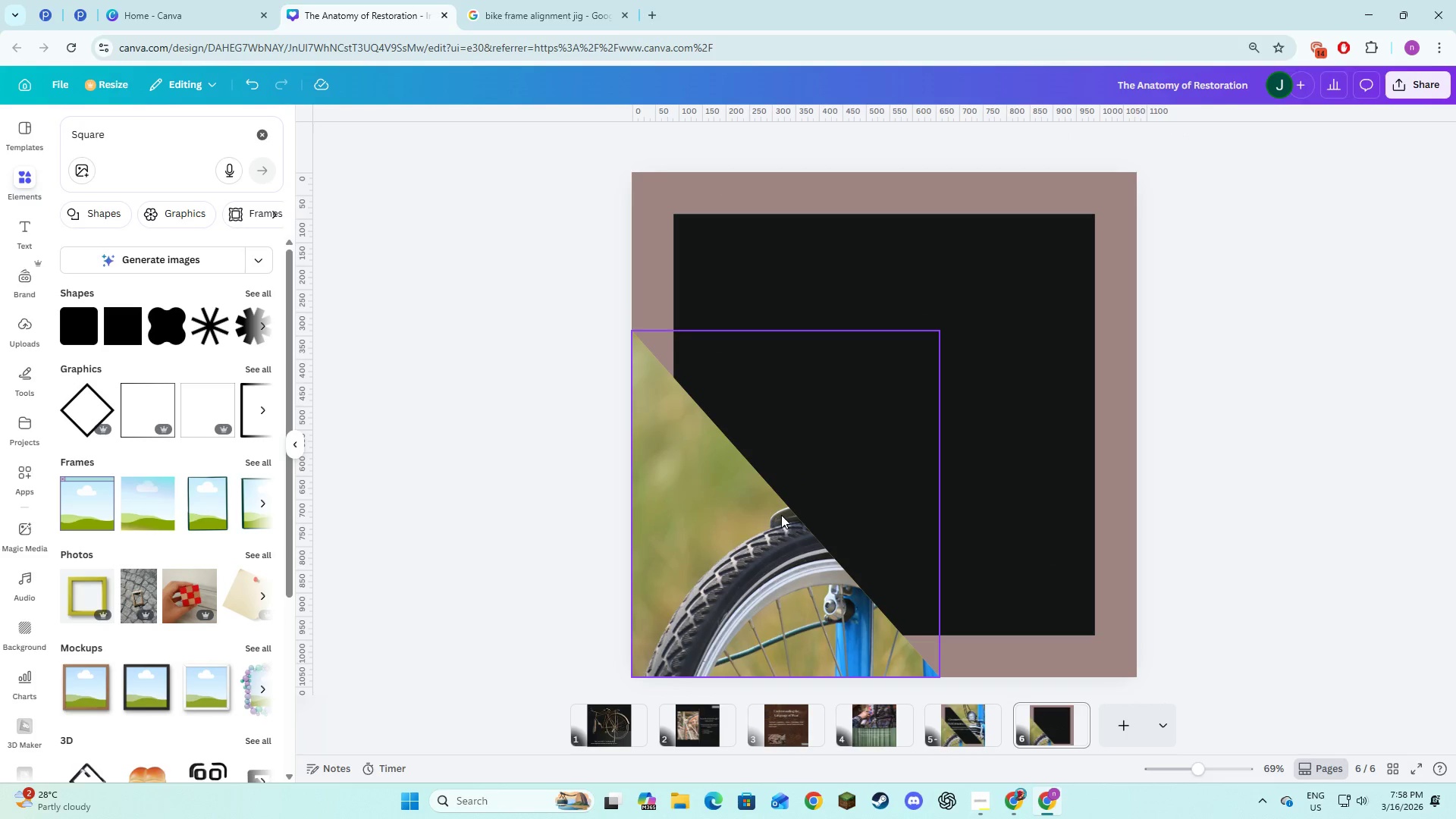 
left_click([781, 515])
 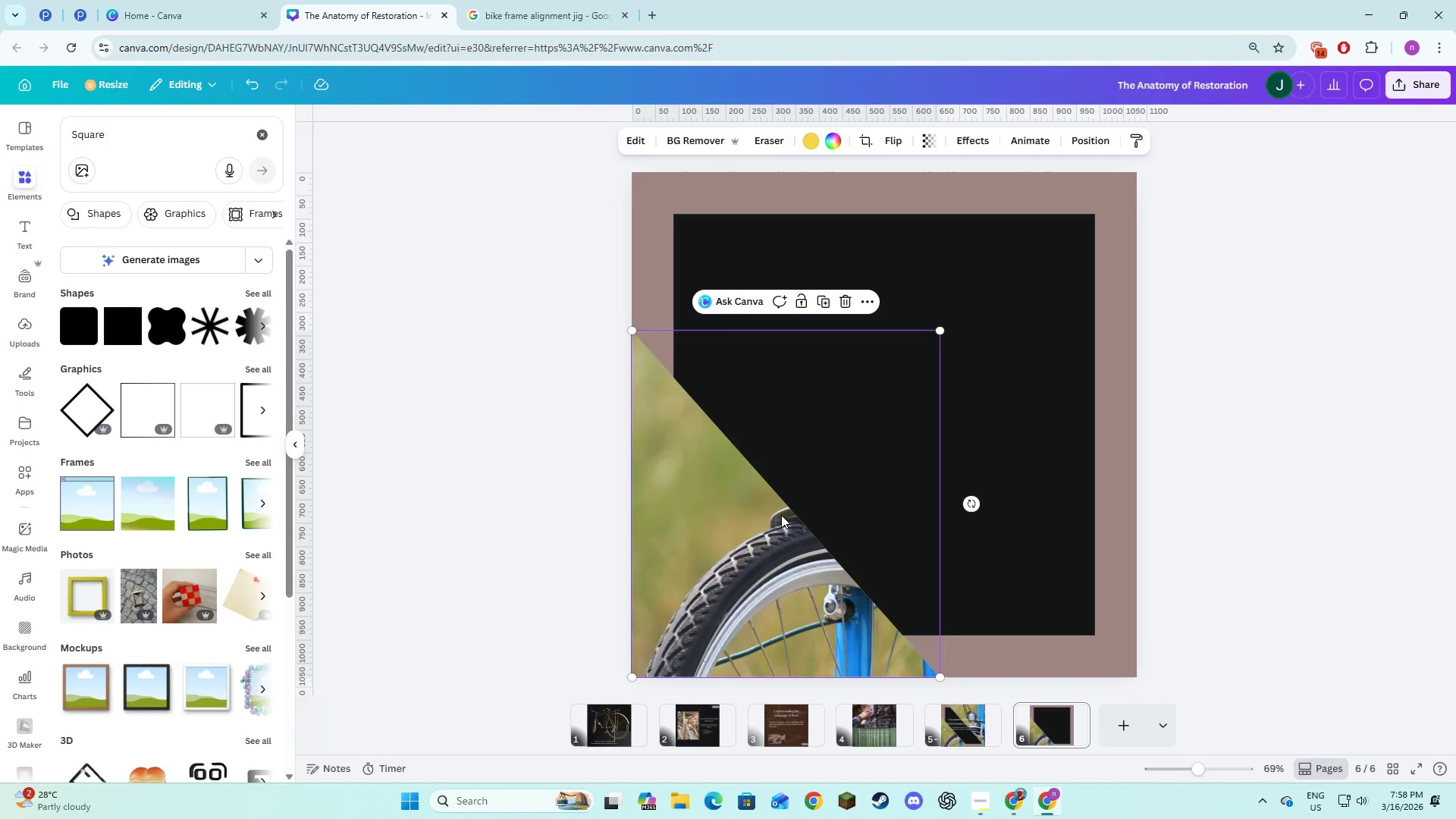 
key(Backspace)
 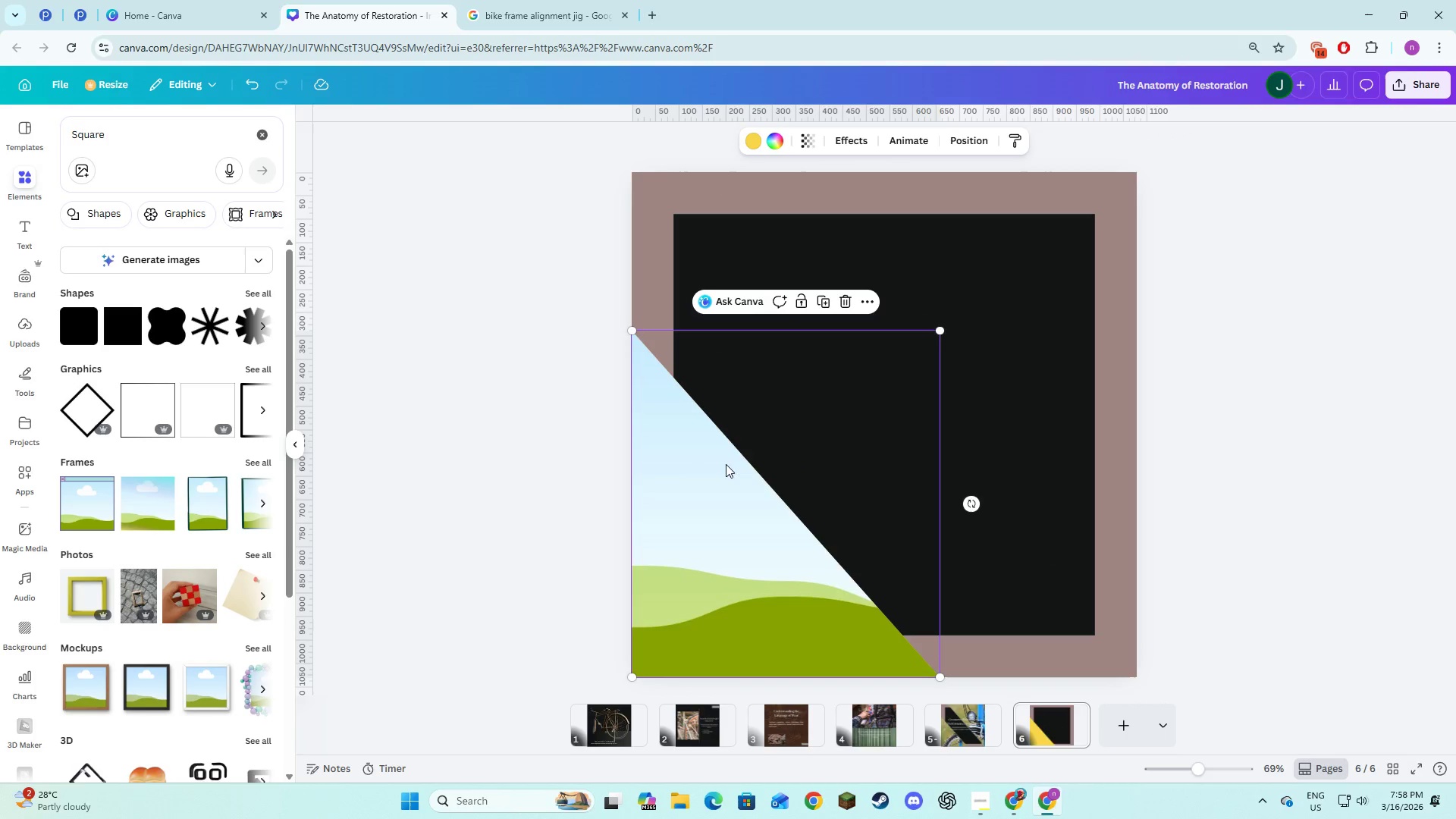 
left_click([720, 482])
 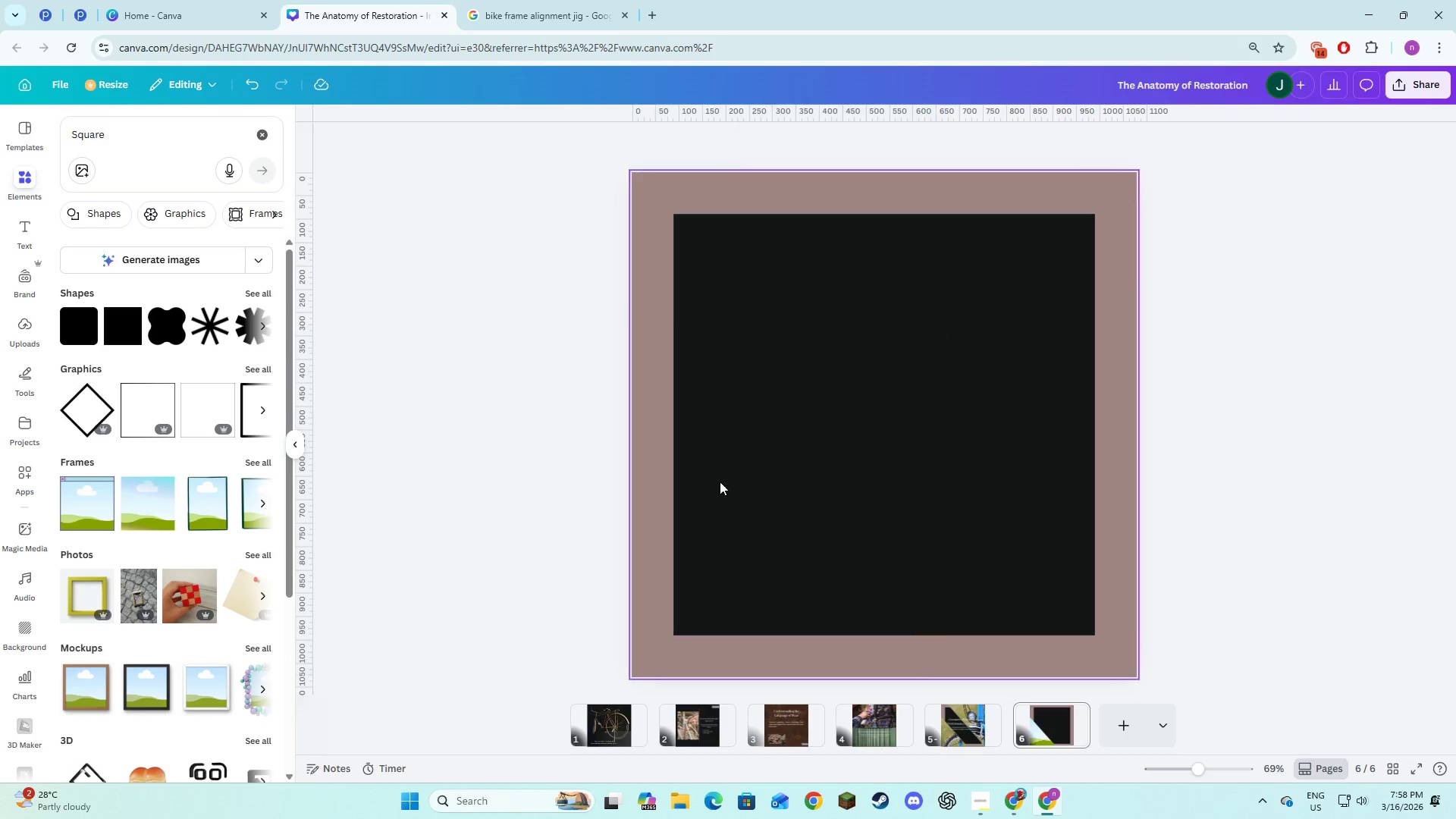 
key(Backspace)
 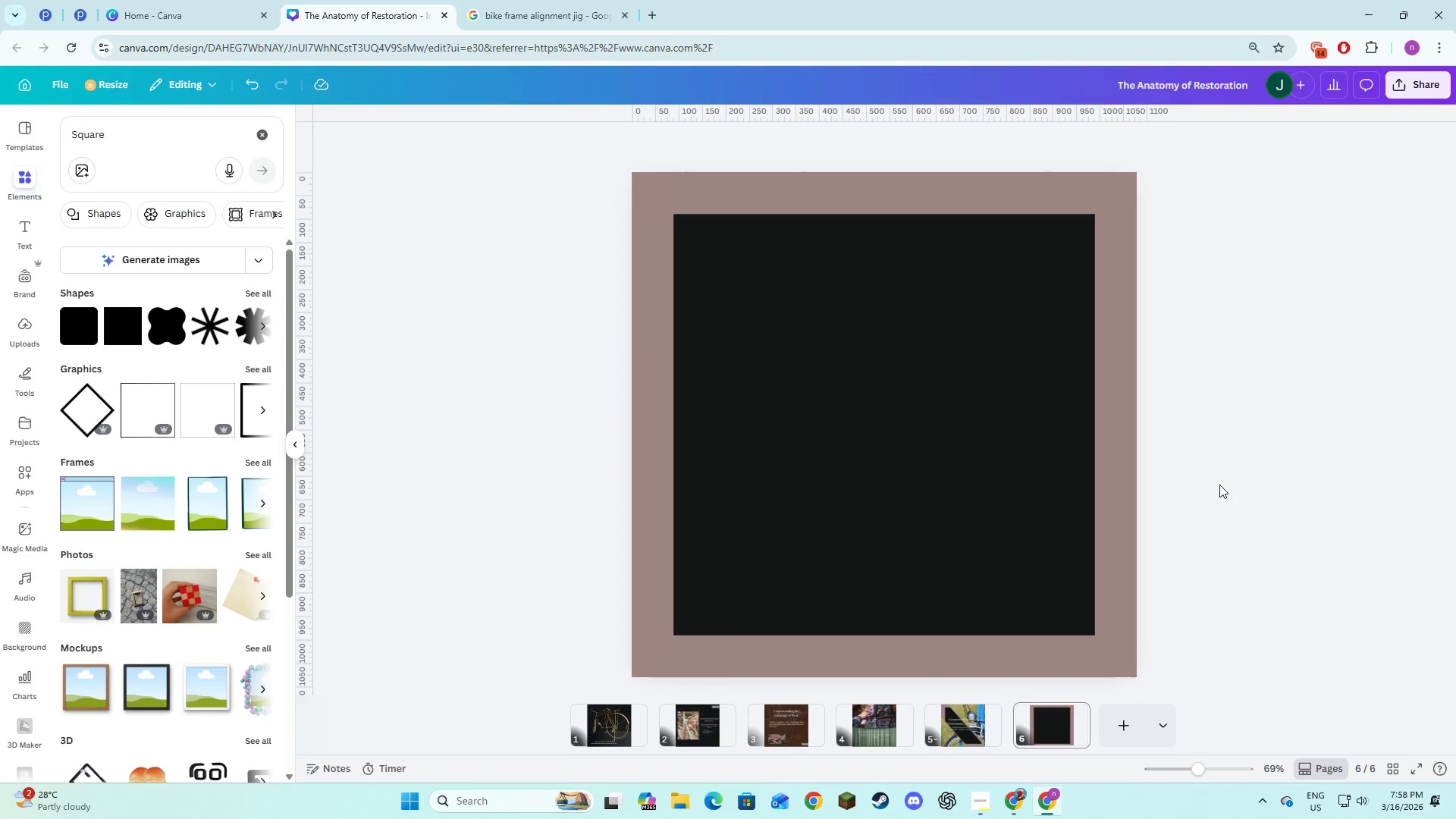 
left_click([1225, 485])
 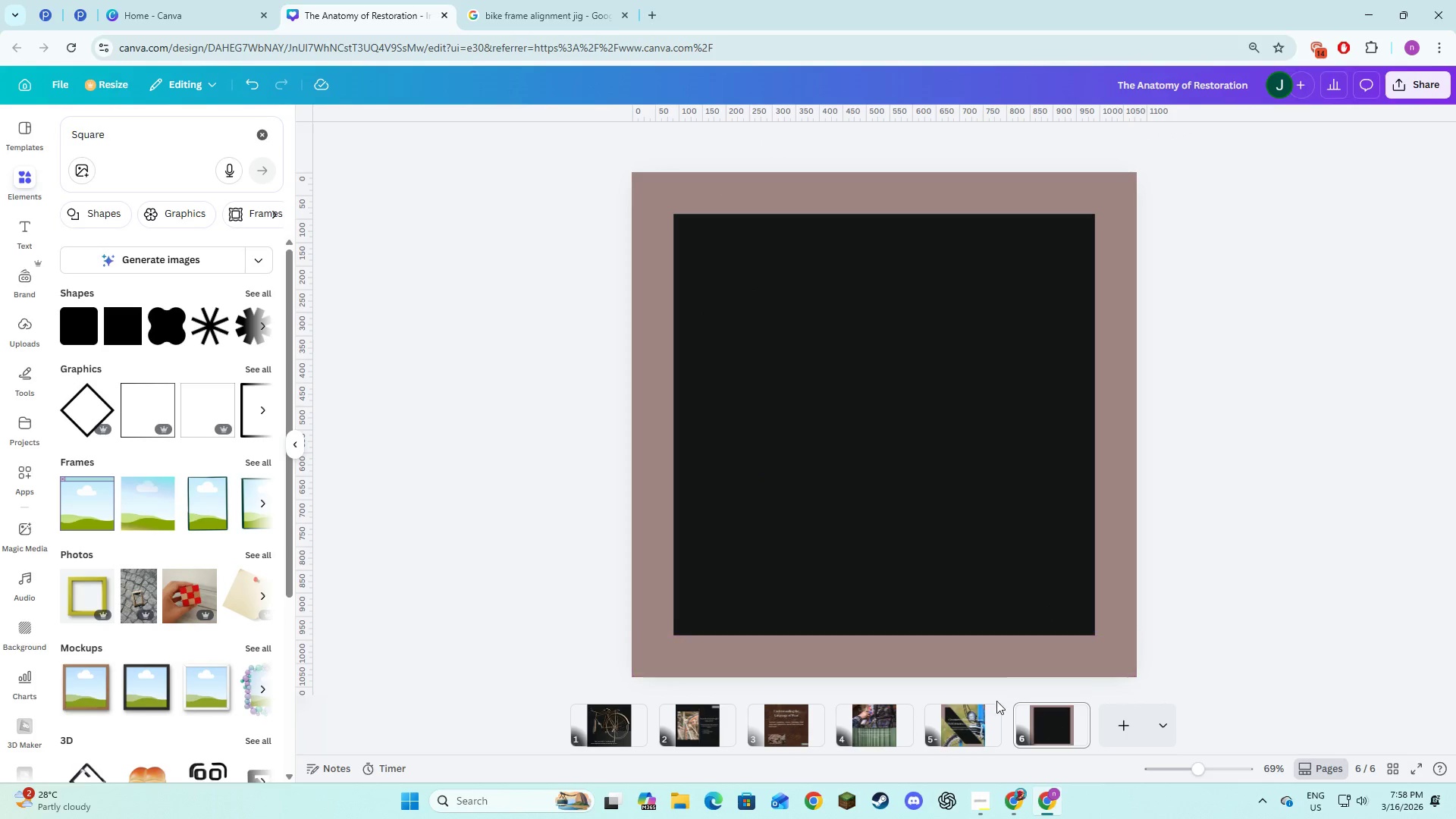 
left_click([968, 720])
 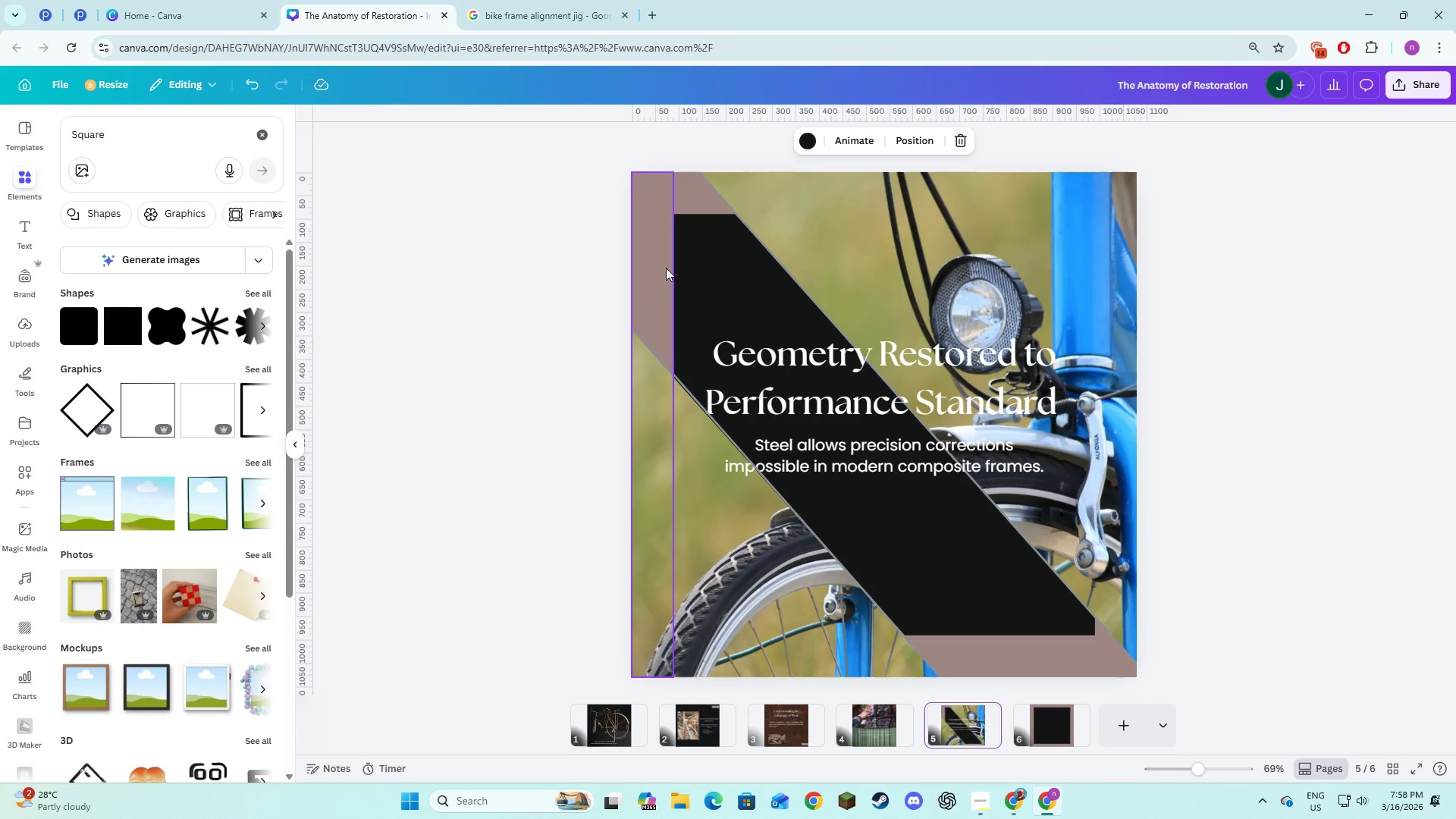 
left_click([666, 268])
 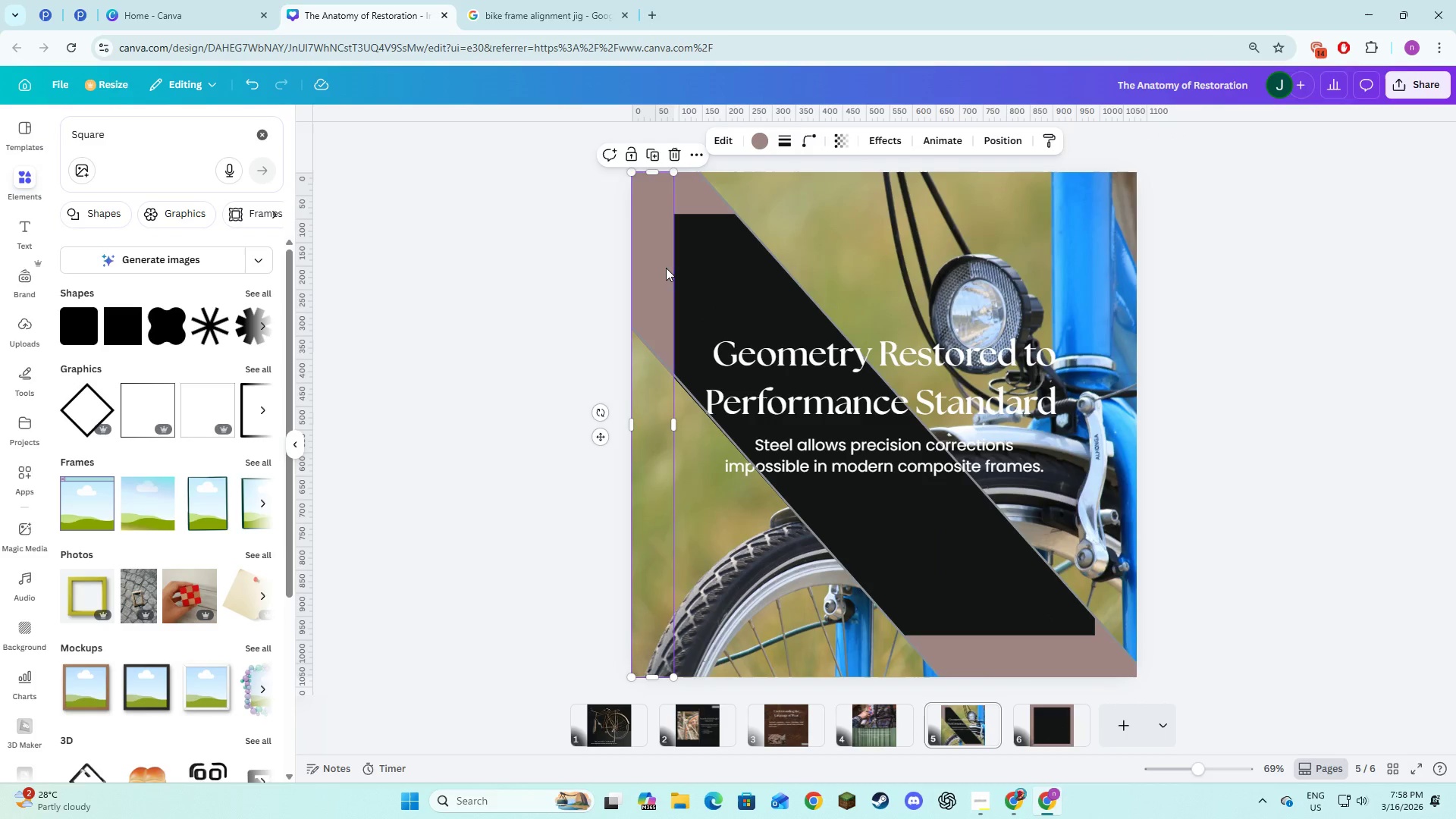 
key(Backspace)
 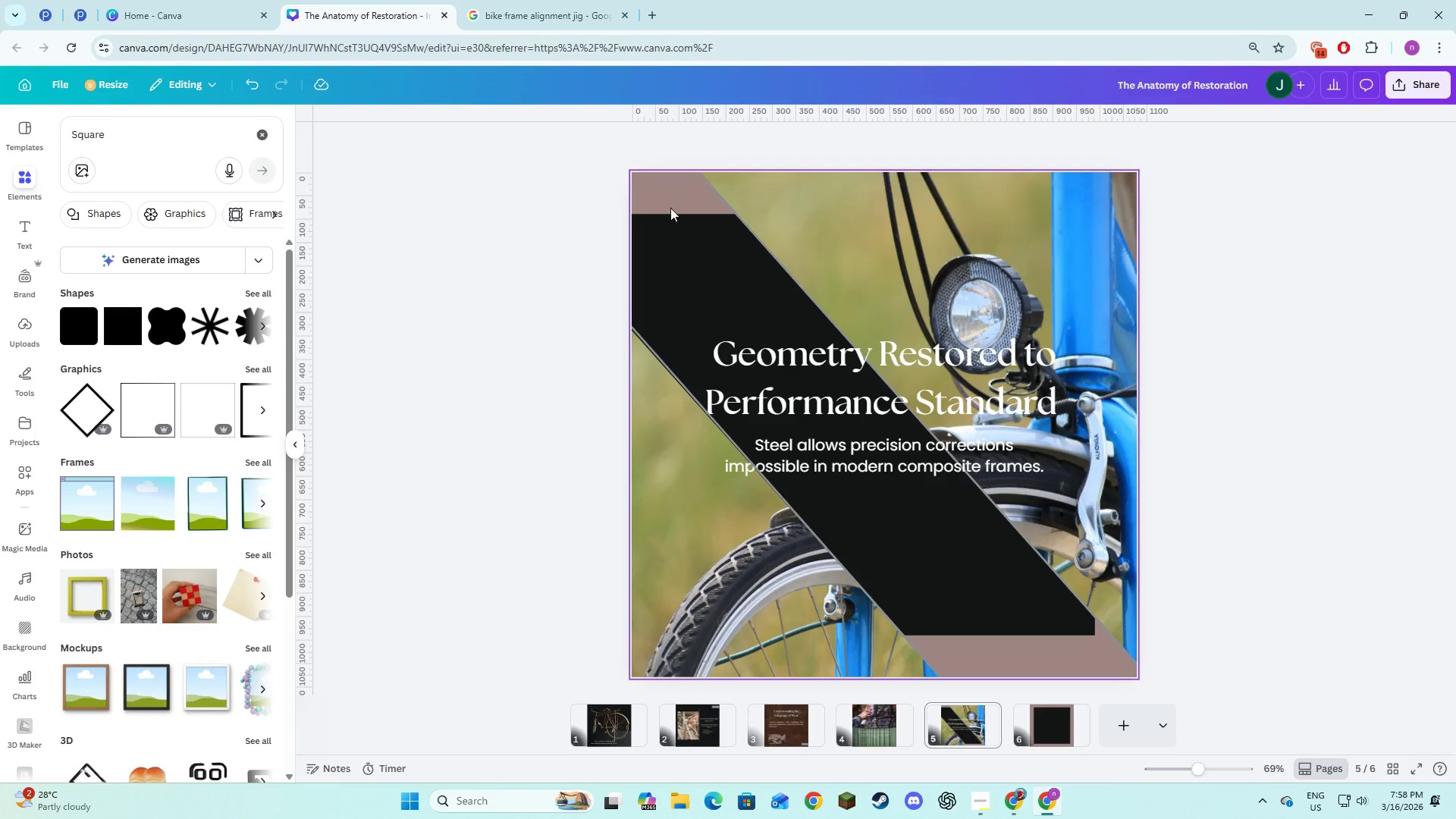 
left_click([664, 199])
 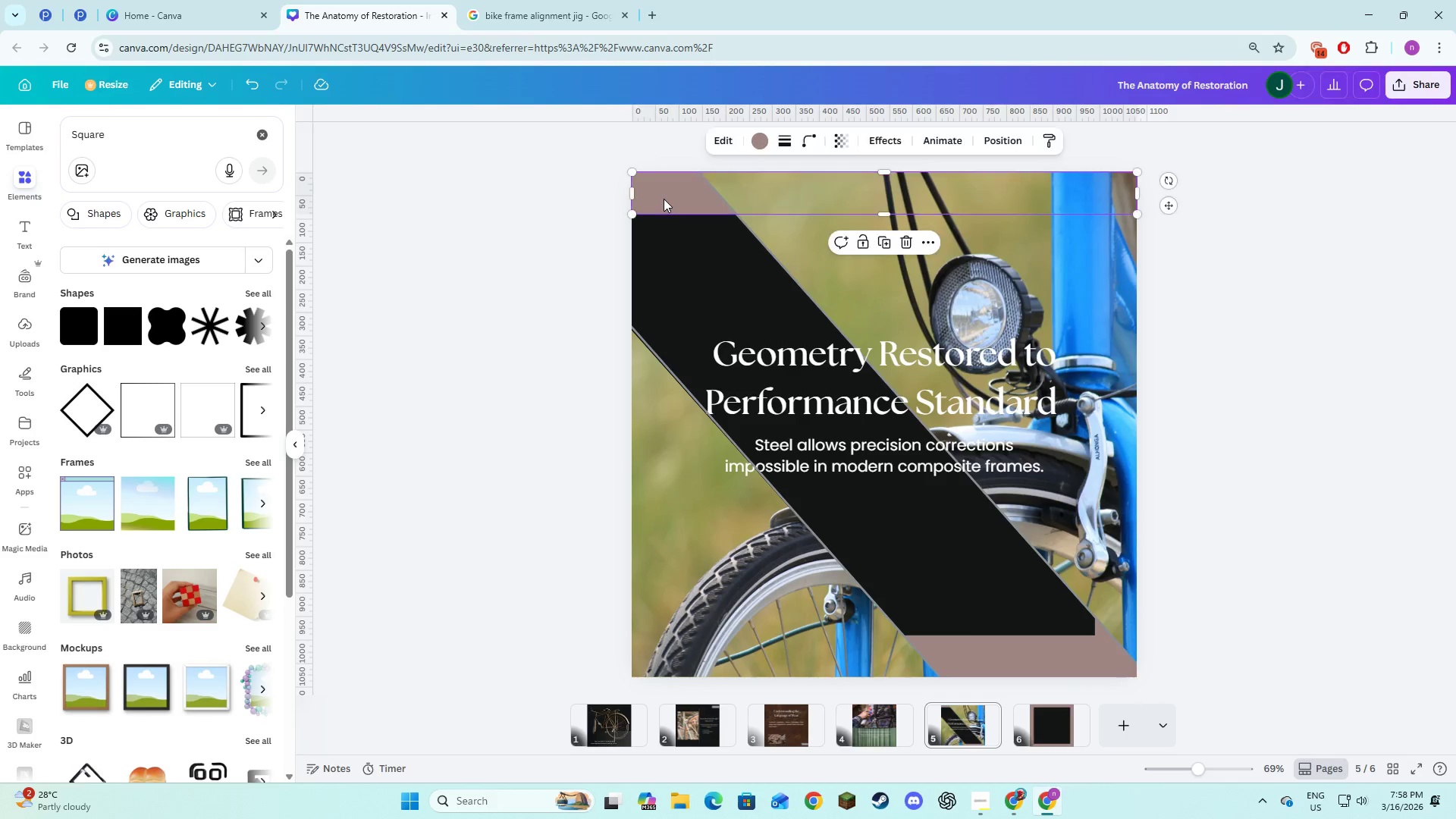 
key(Backspace)
 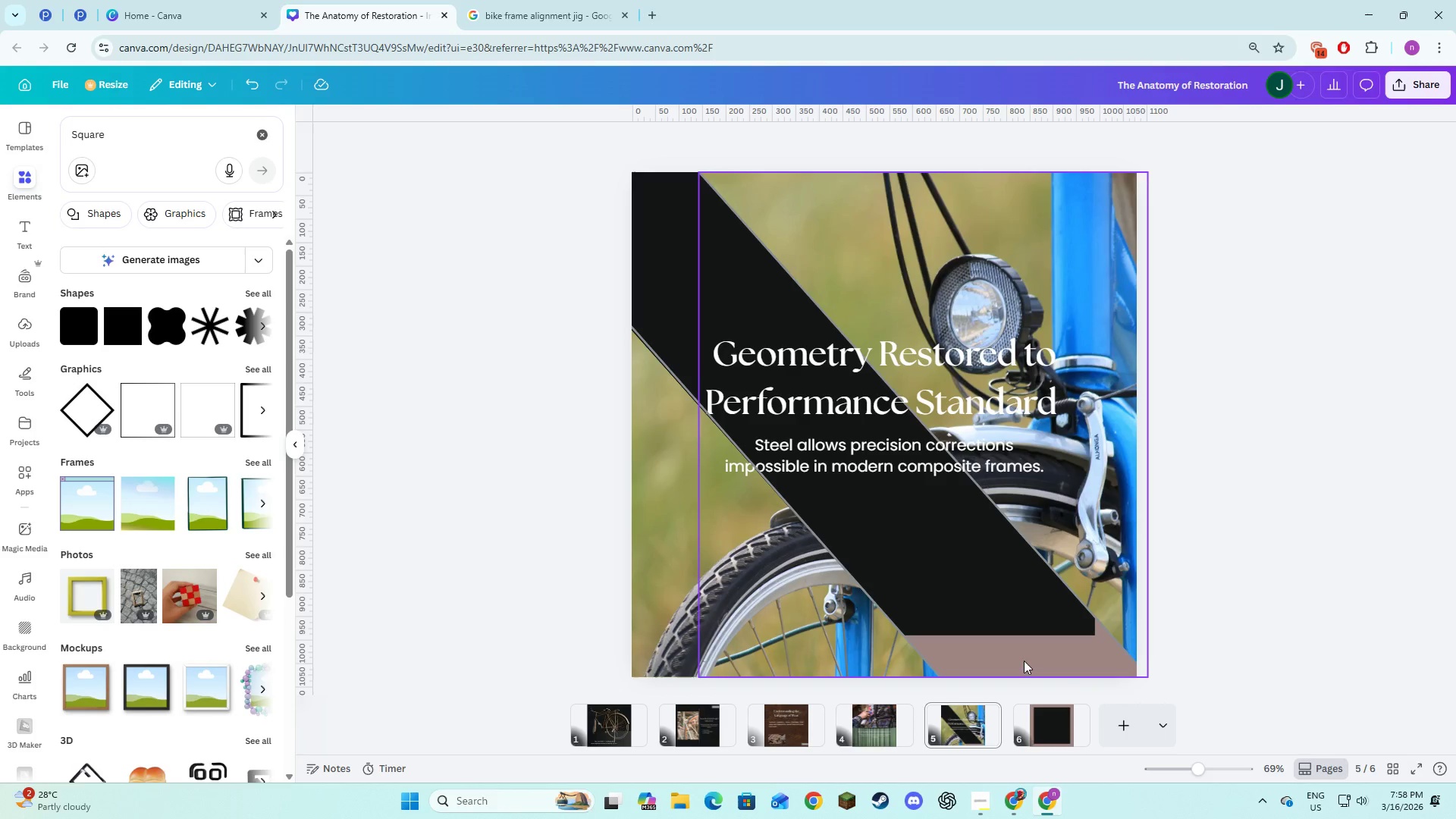 
left_click([1022, 647])
 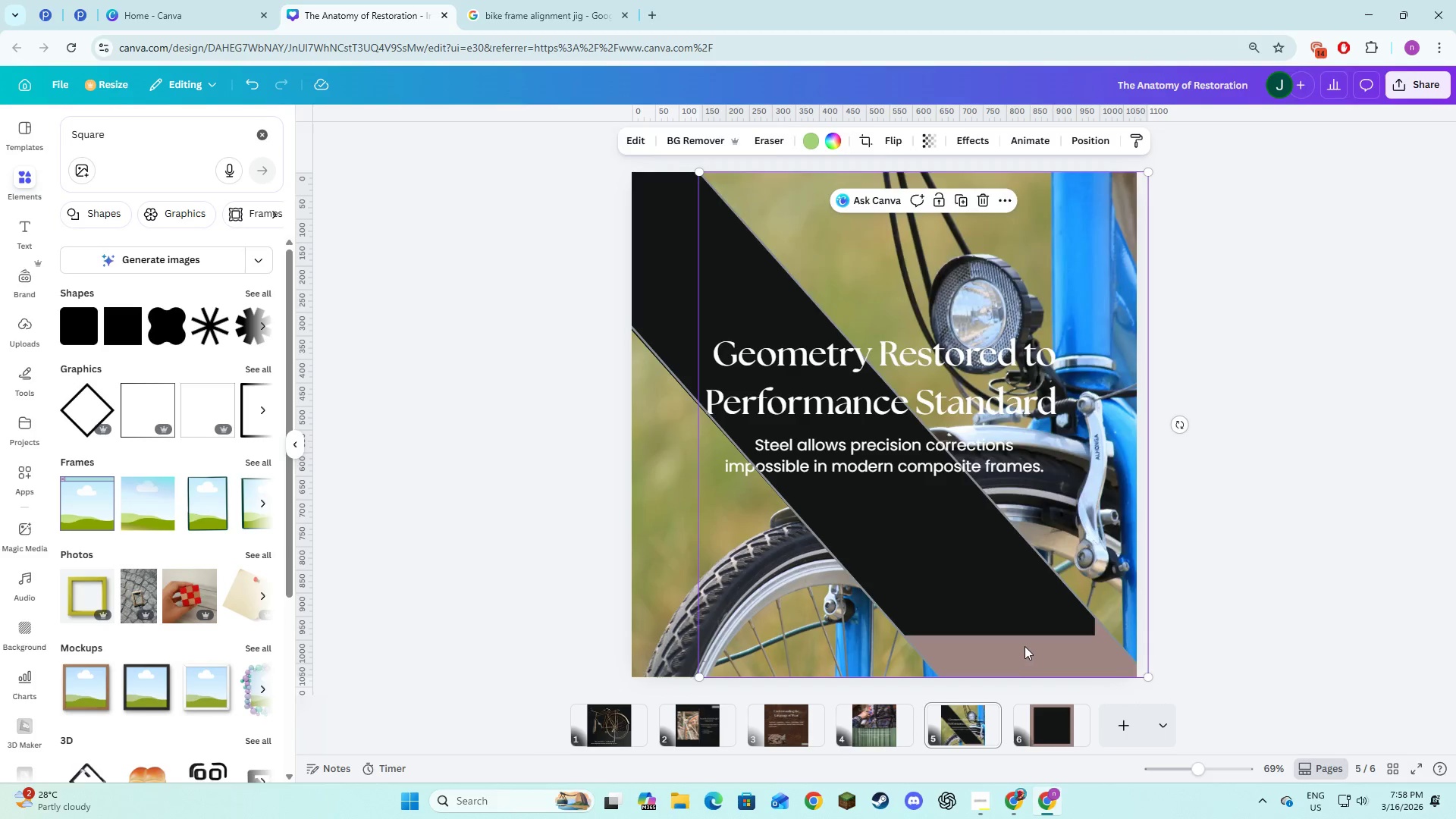 
key(Backspace)
 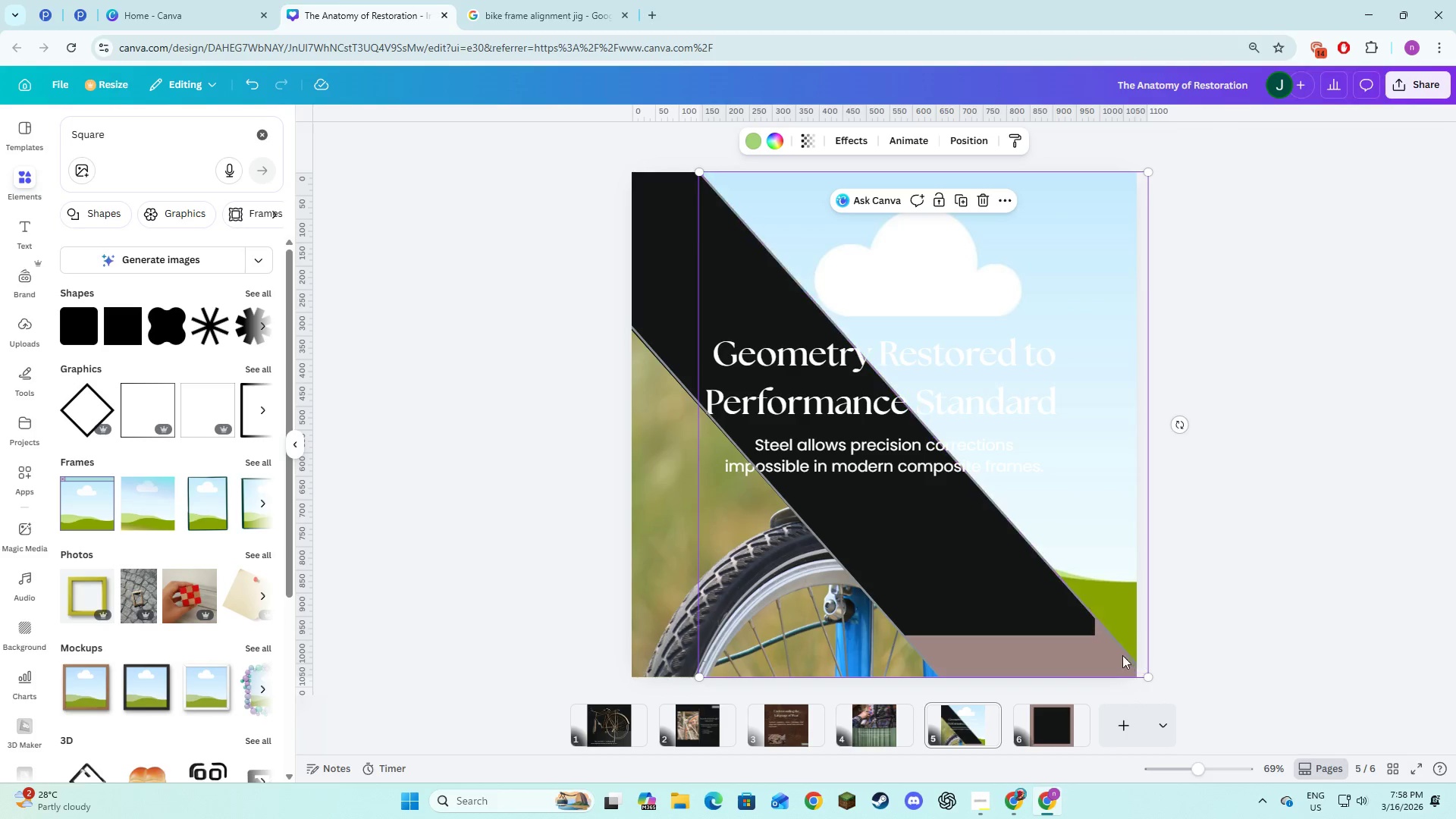 
key(Control+ControlLeft)
 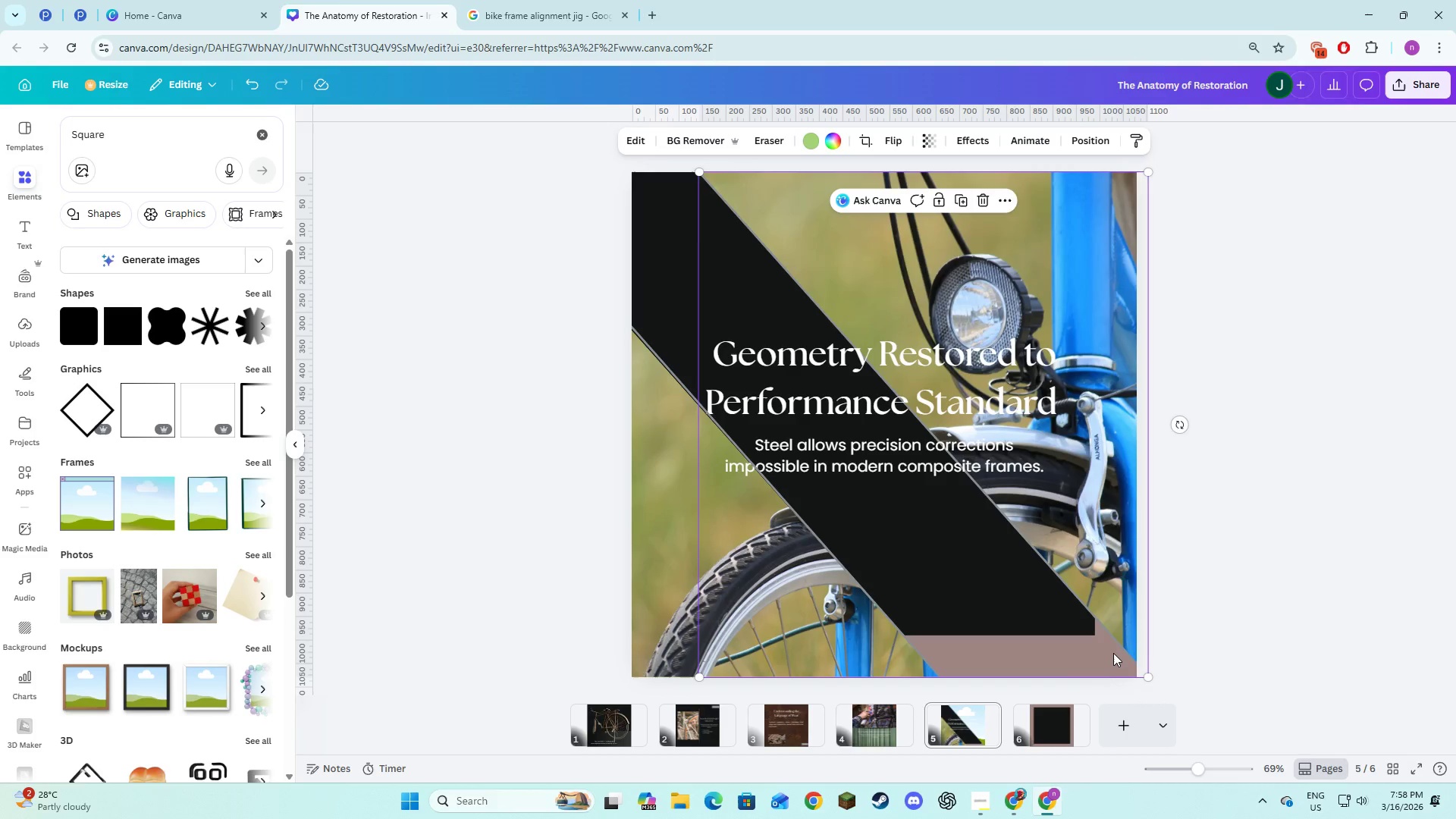 
key(Control+Z)
 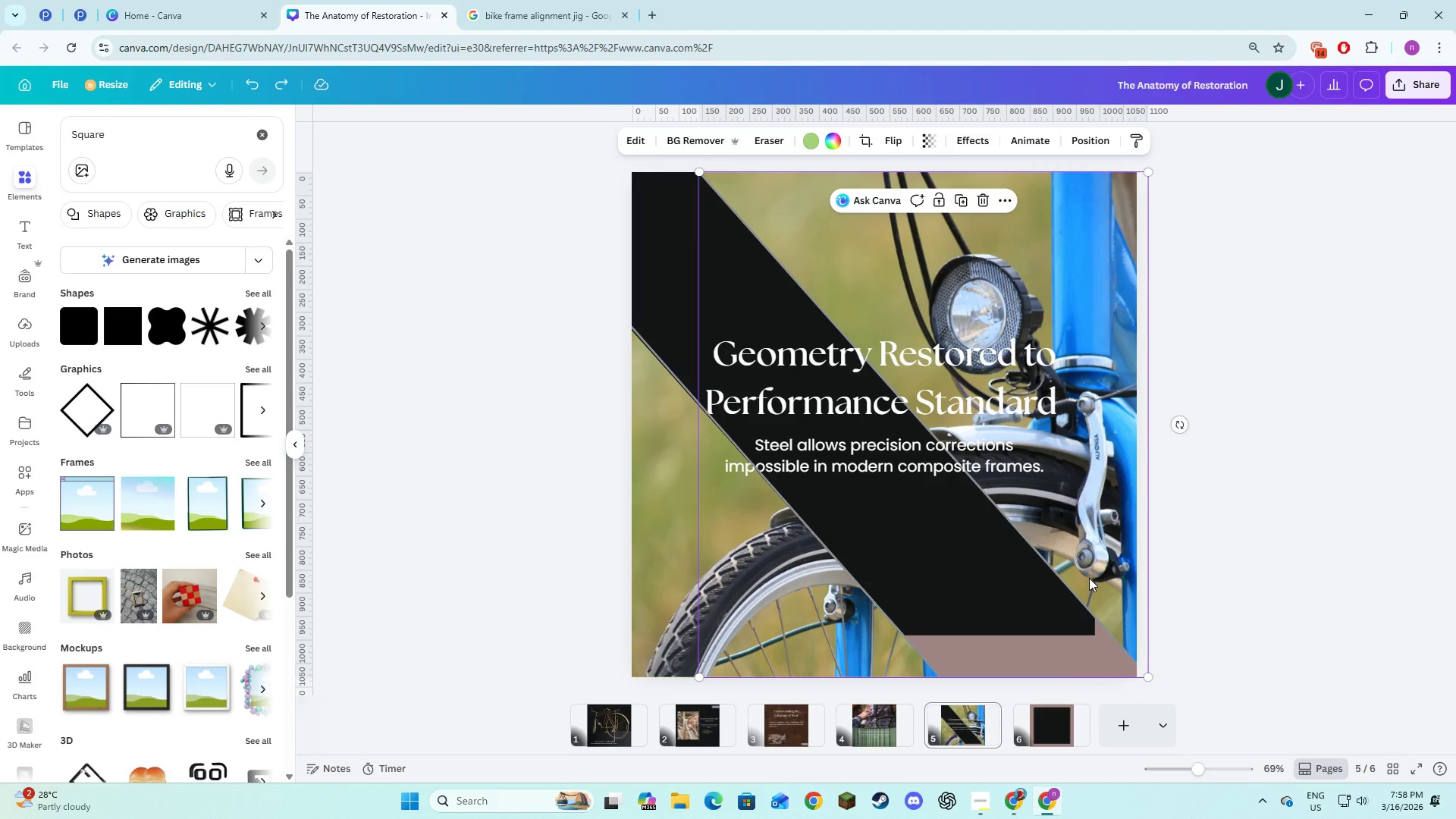 
left_click_drag(start_coordinate=[1089, 578], to_coordinate=[908, 521])
 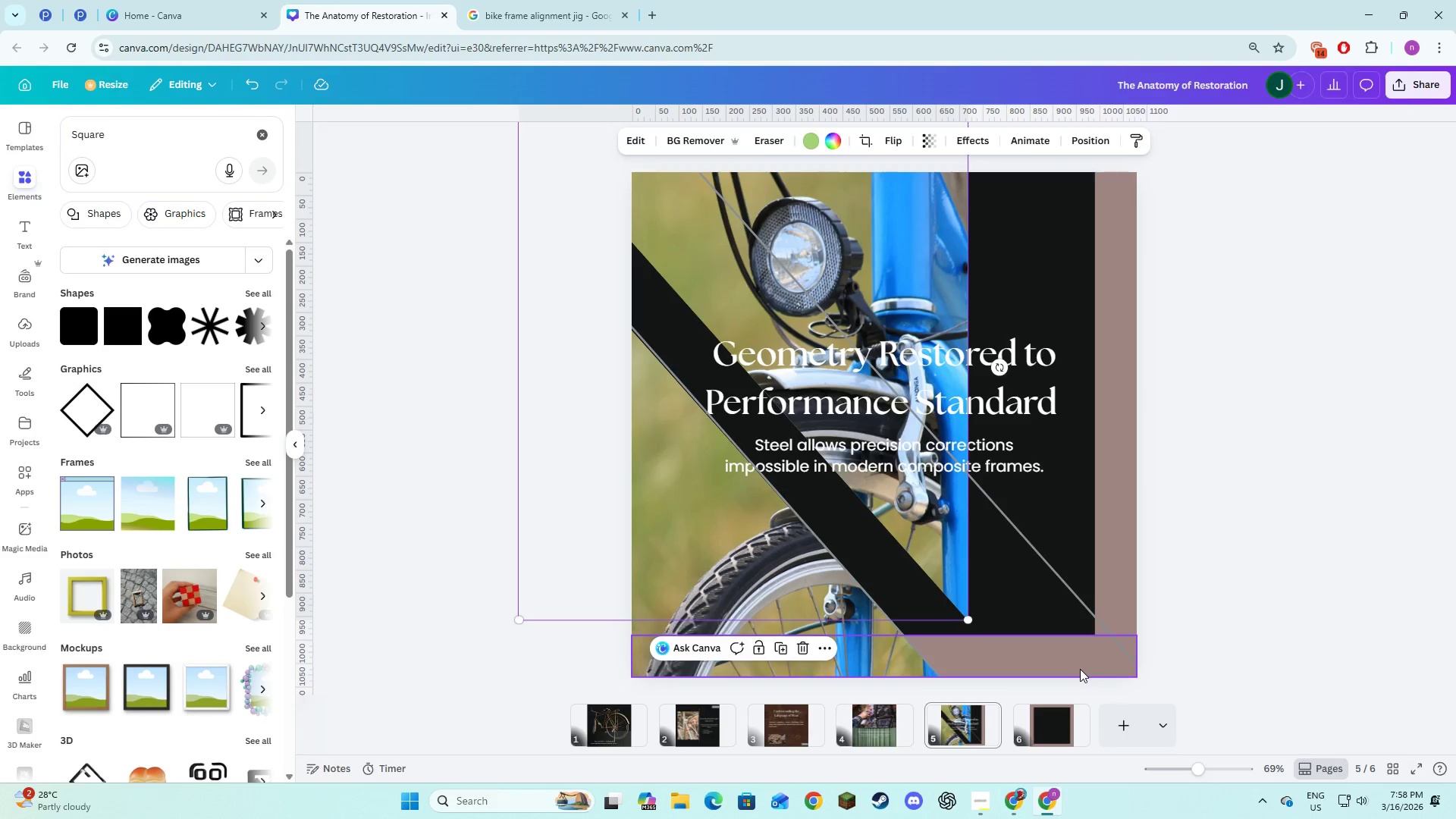 
left_click([1080, 669])
 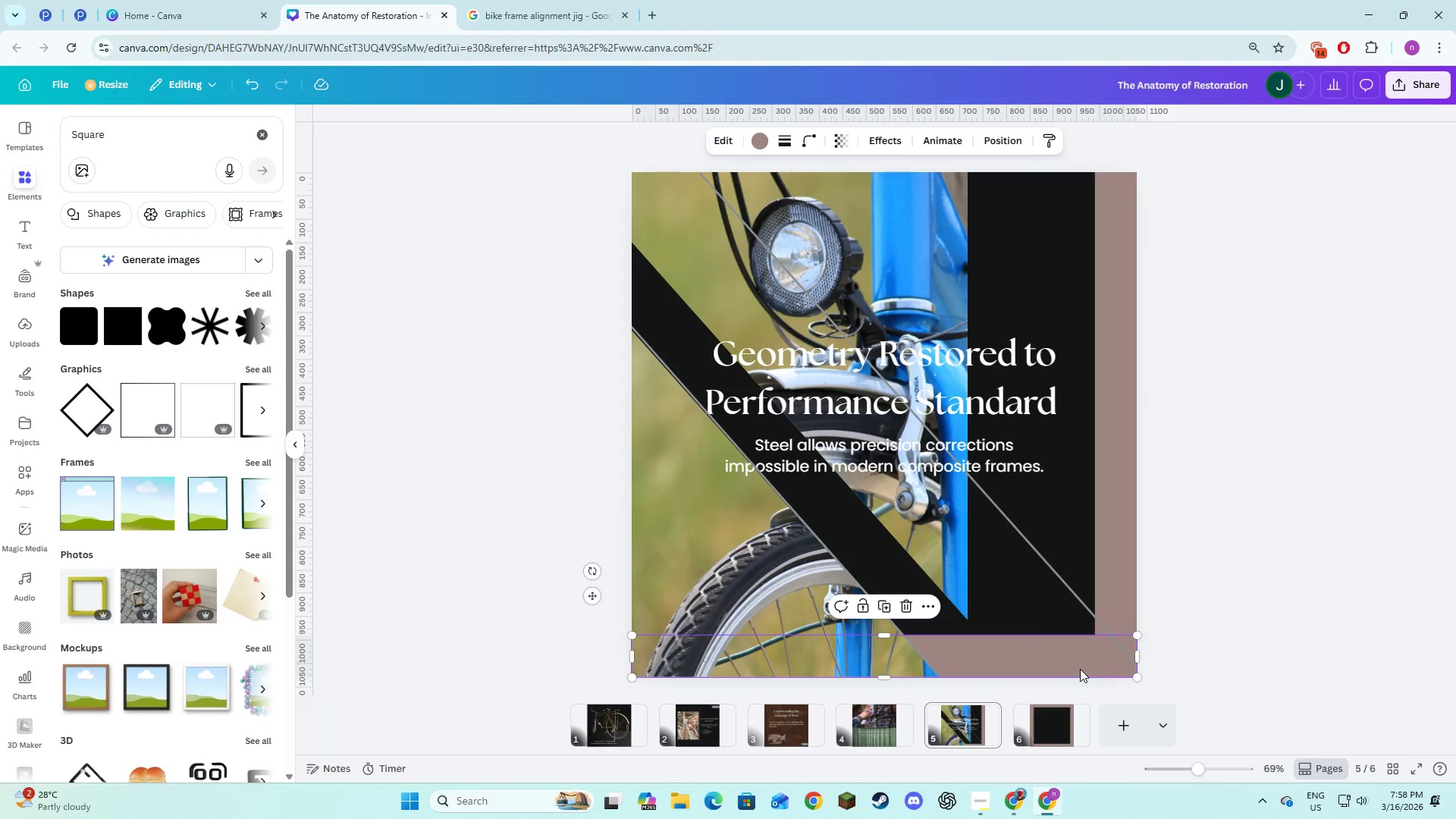 
key(Backspace)
 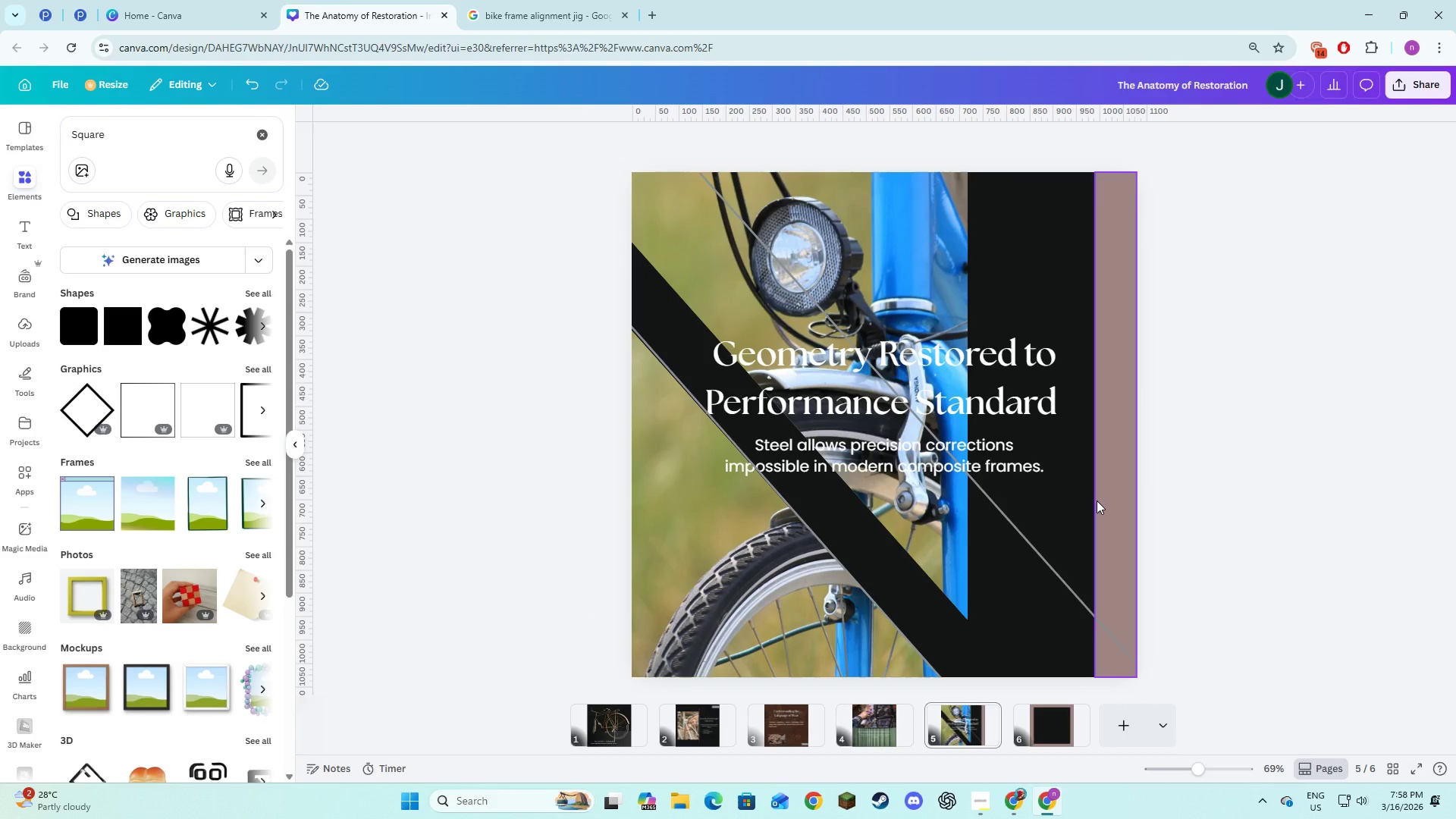 
left_click([1097, 500])
 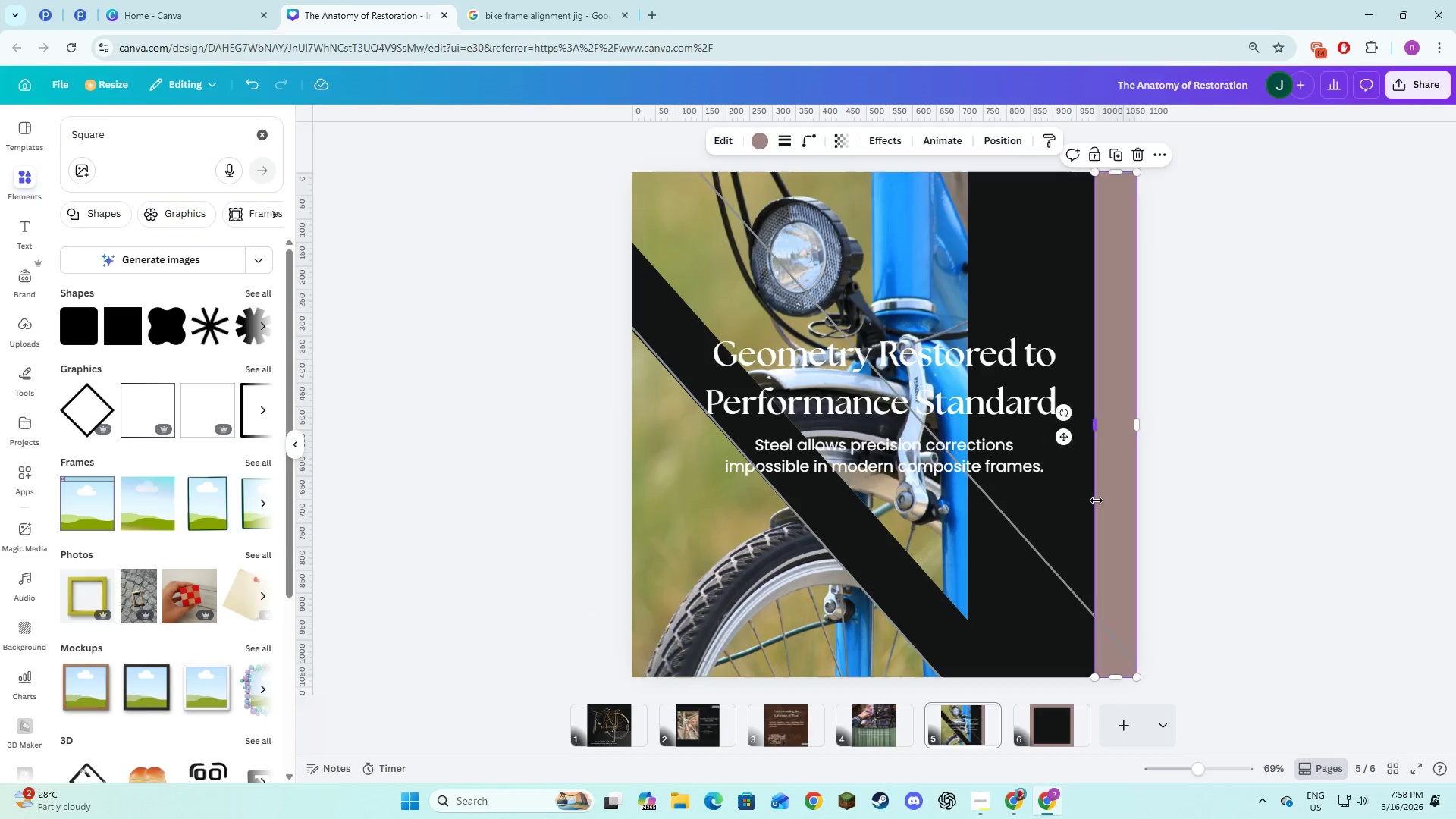 
key(Backspace)
 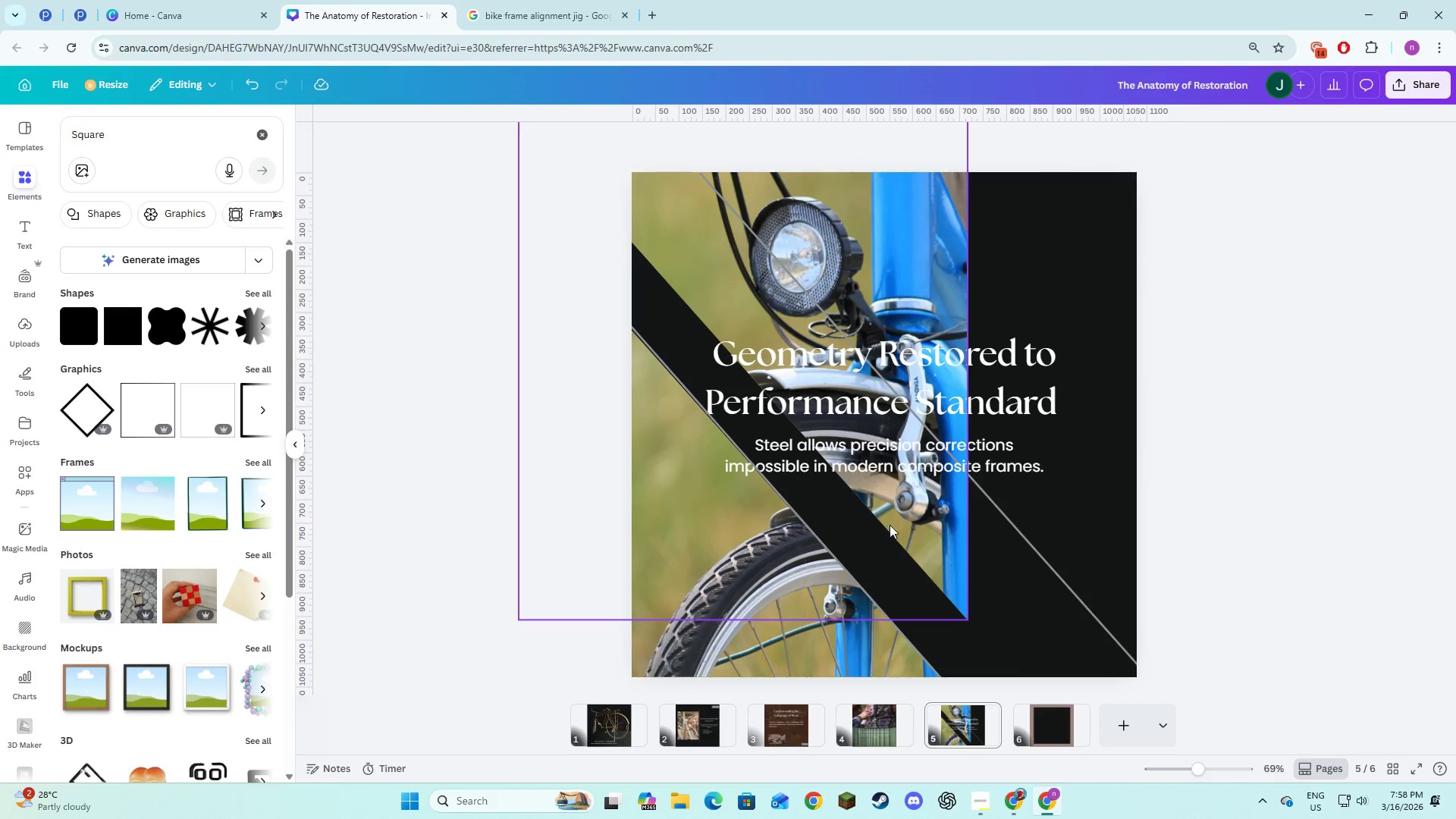 
left_click([904, 520])
 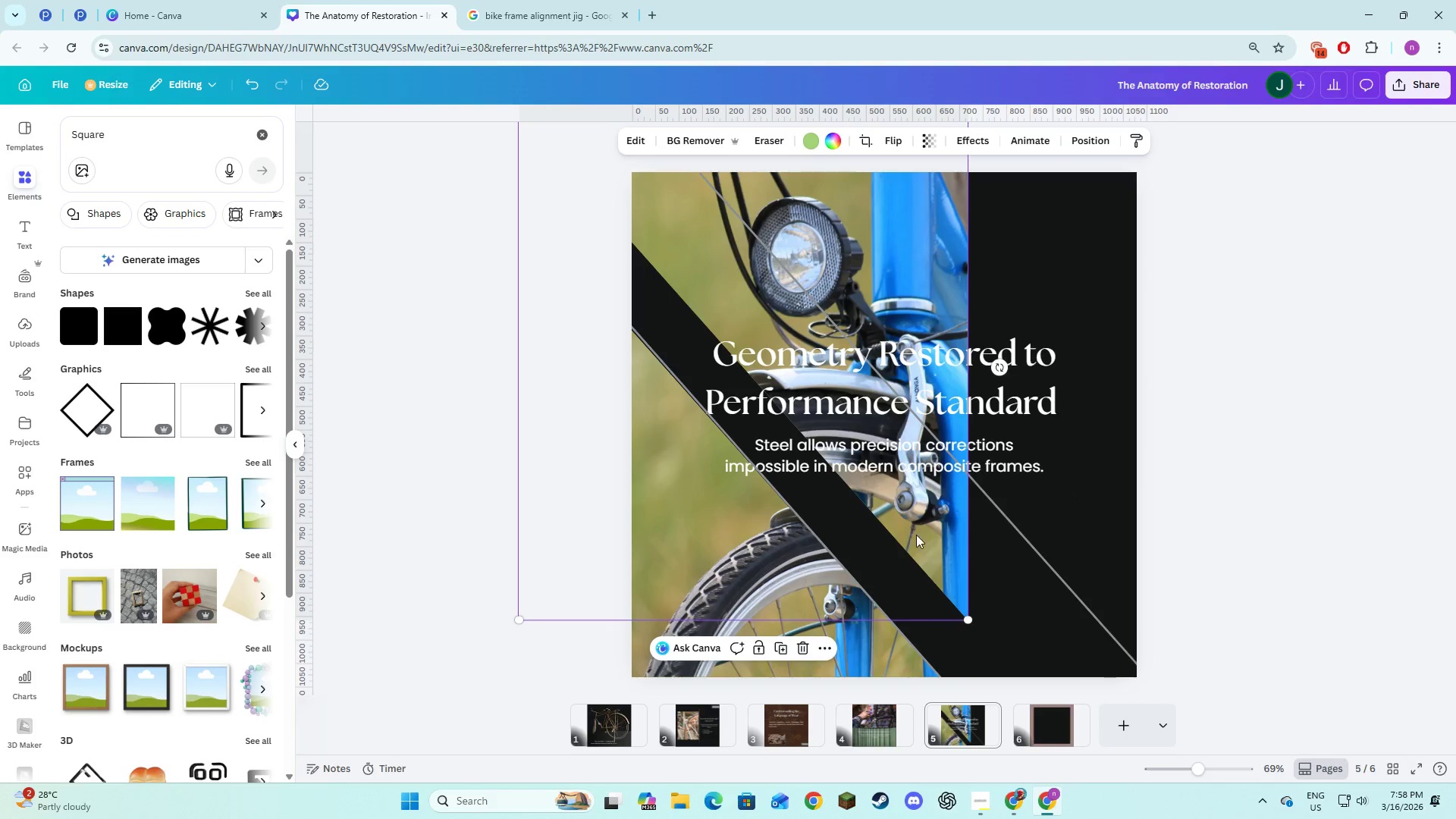 
left_click_drag(start_coordinate=[920, 538], to_coordinate=[1090, 575])
 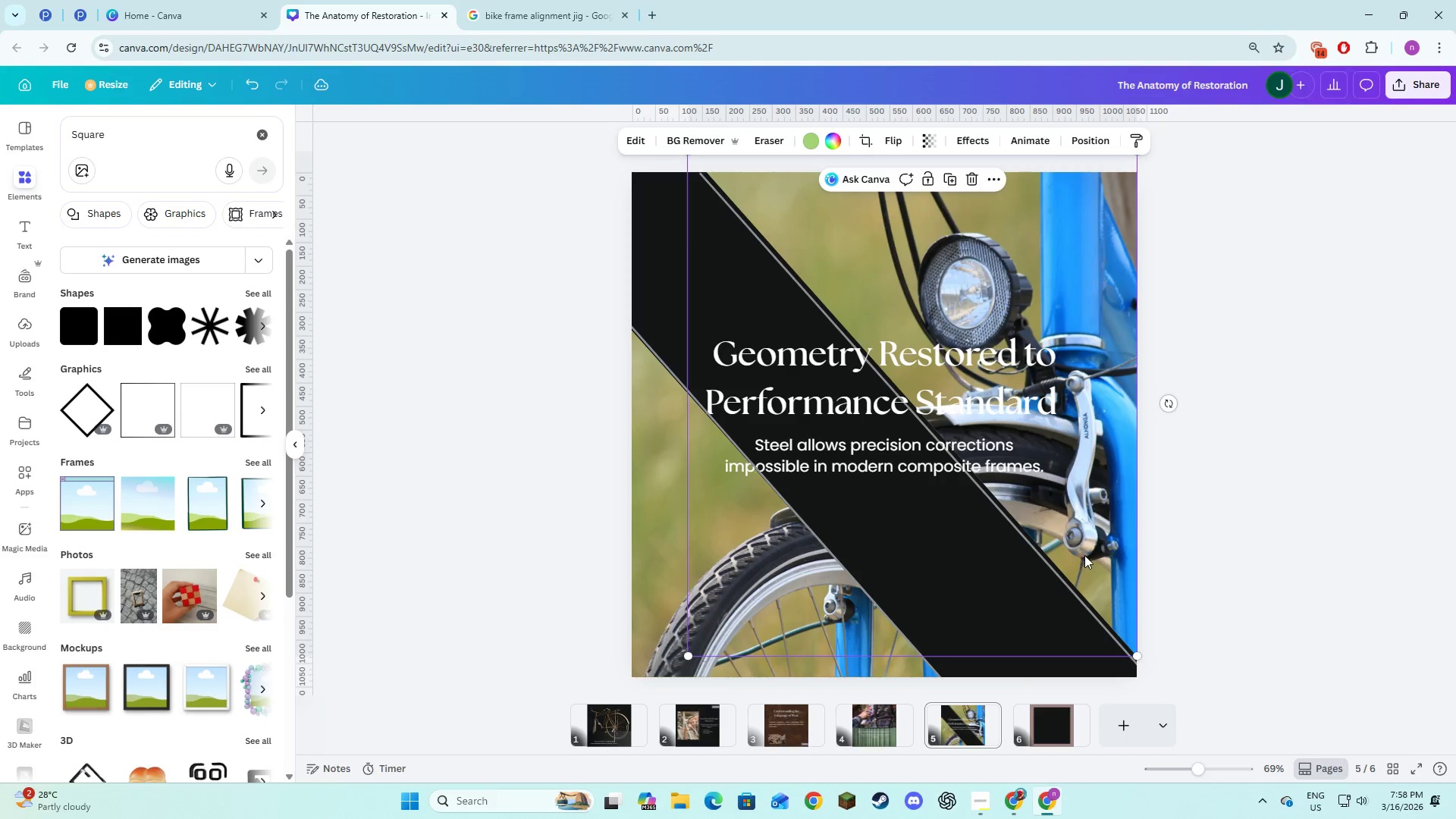 
left_click_drag(start_coordinate=[1087, 558], to_coordinate=[1086, 569])
 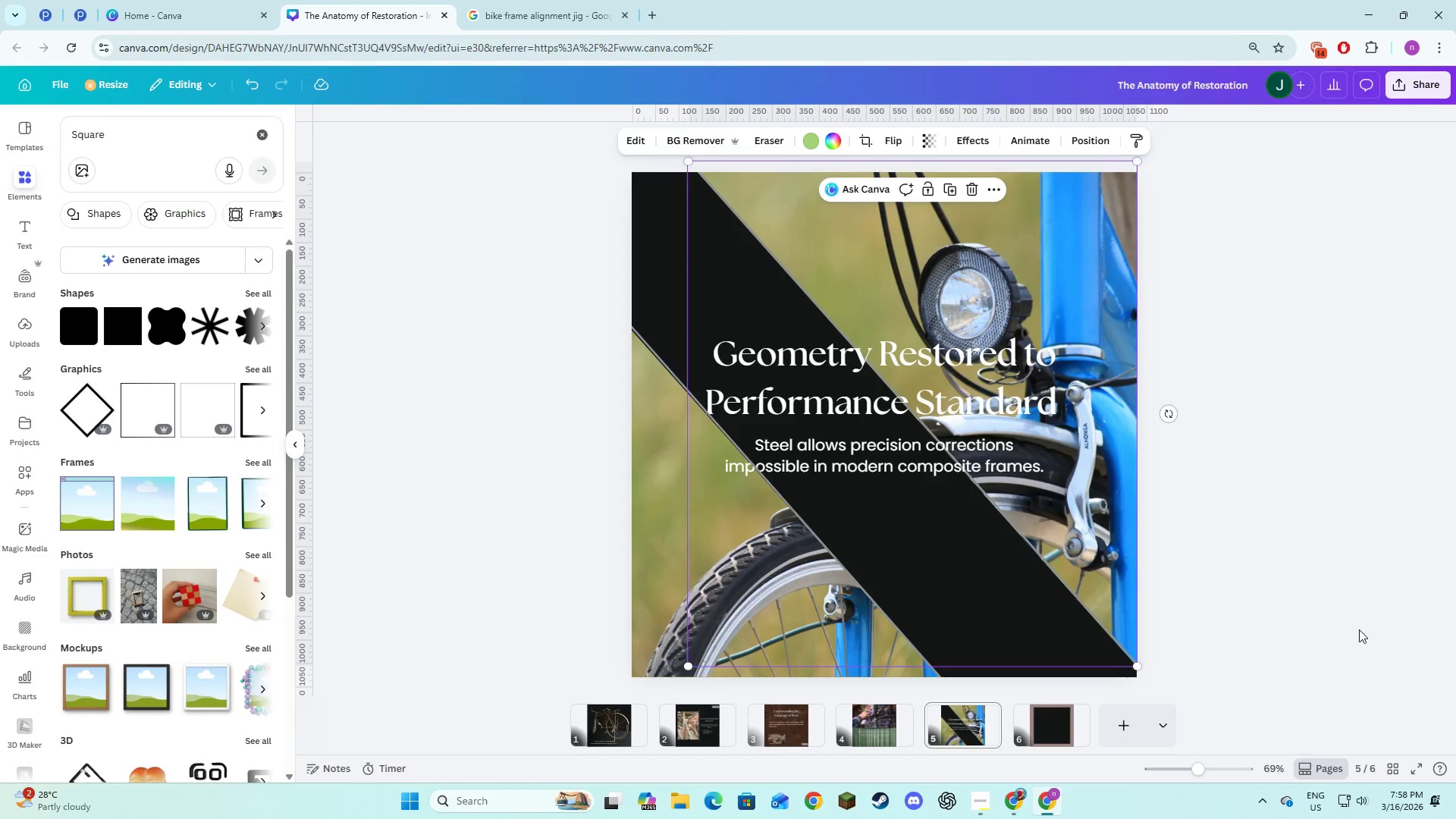 
left_click([1359, 629])
 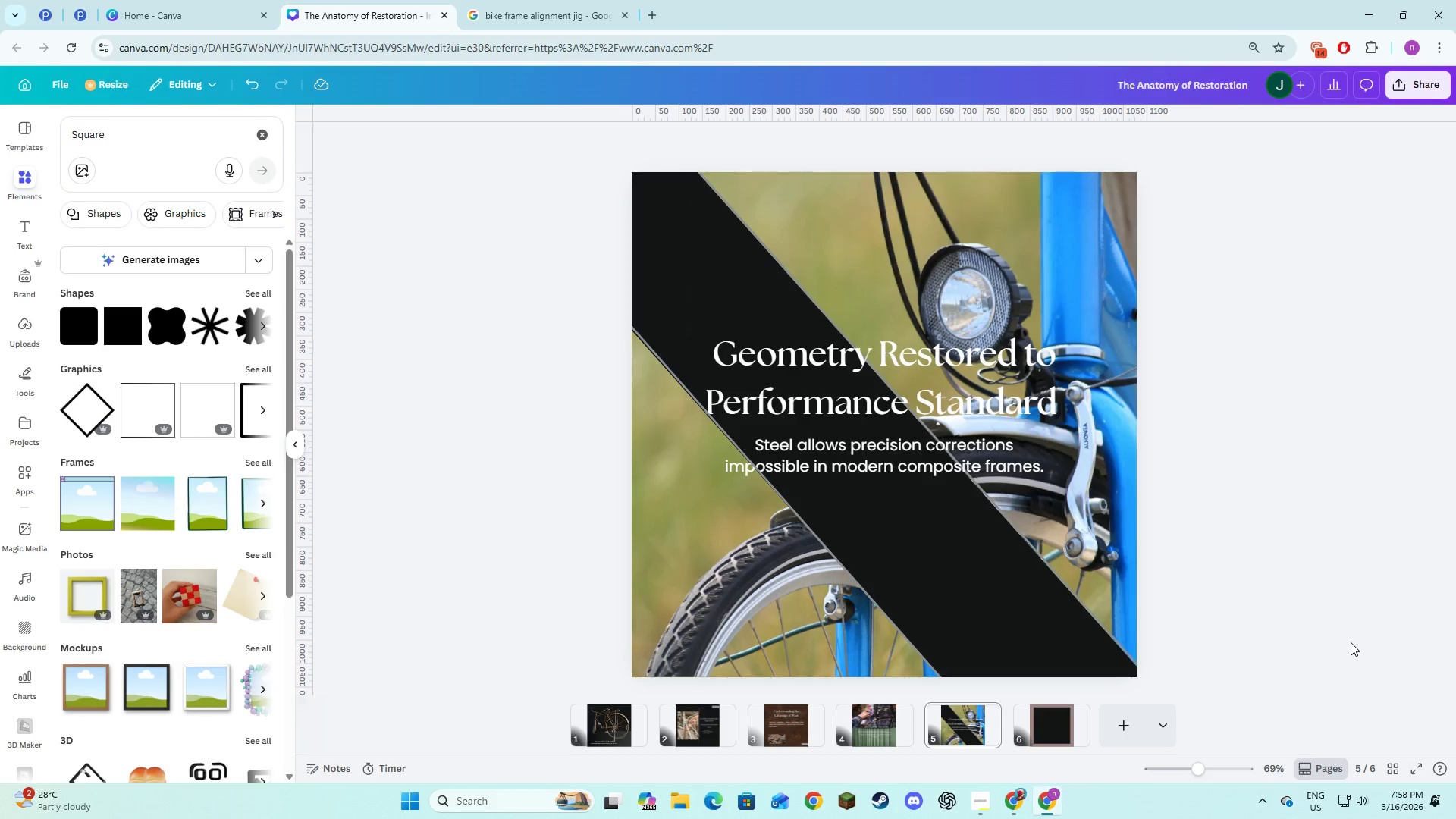 
left_click([1351, 642])
 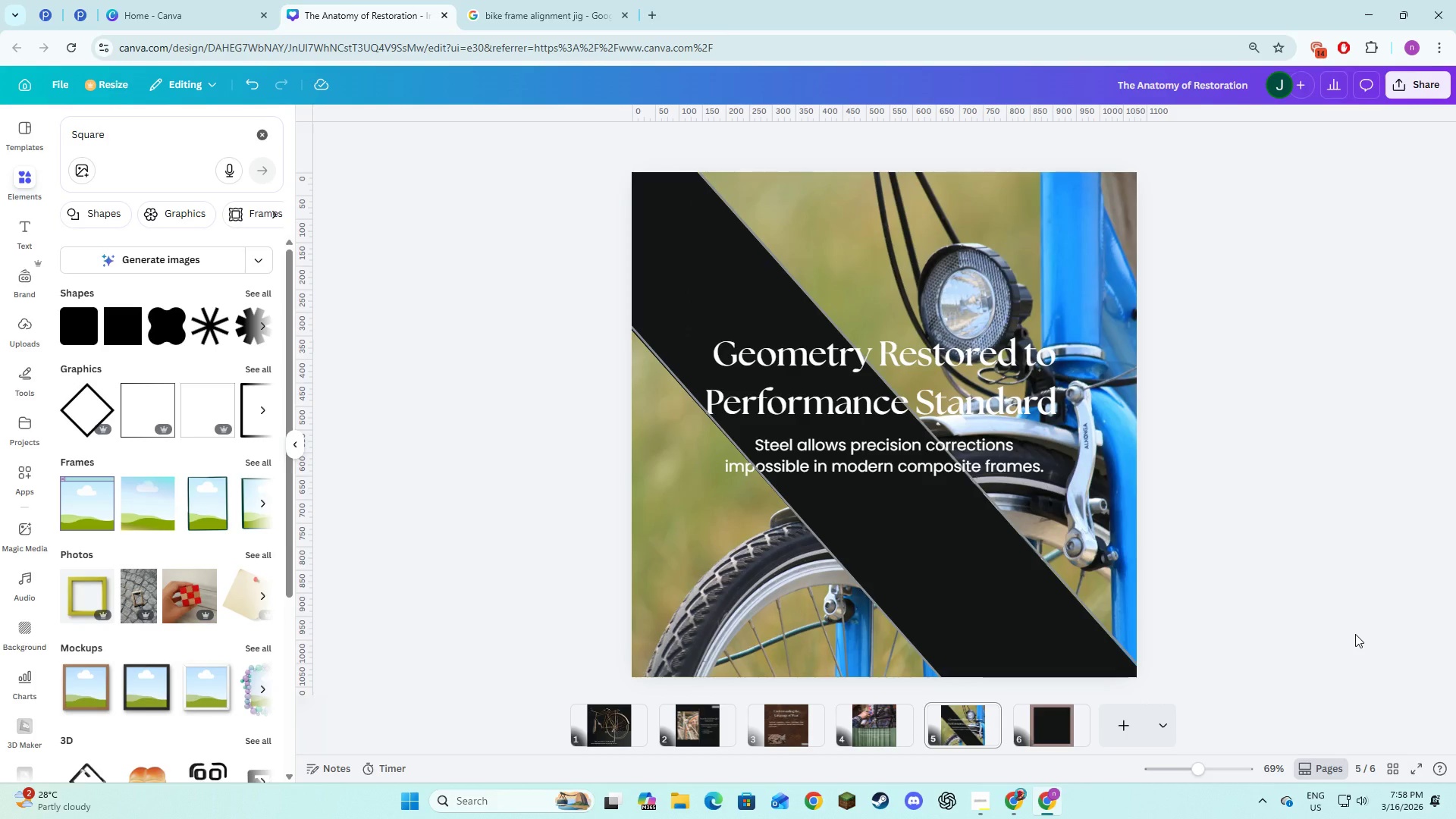 
key(Alt+AltLeft)
 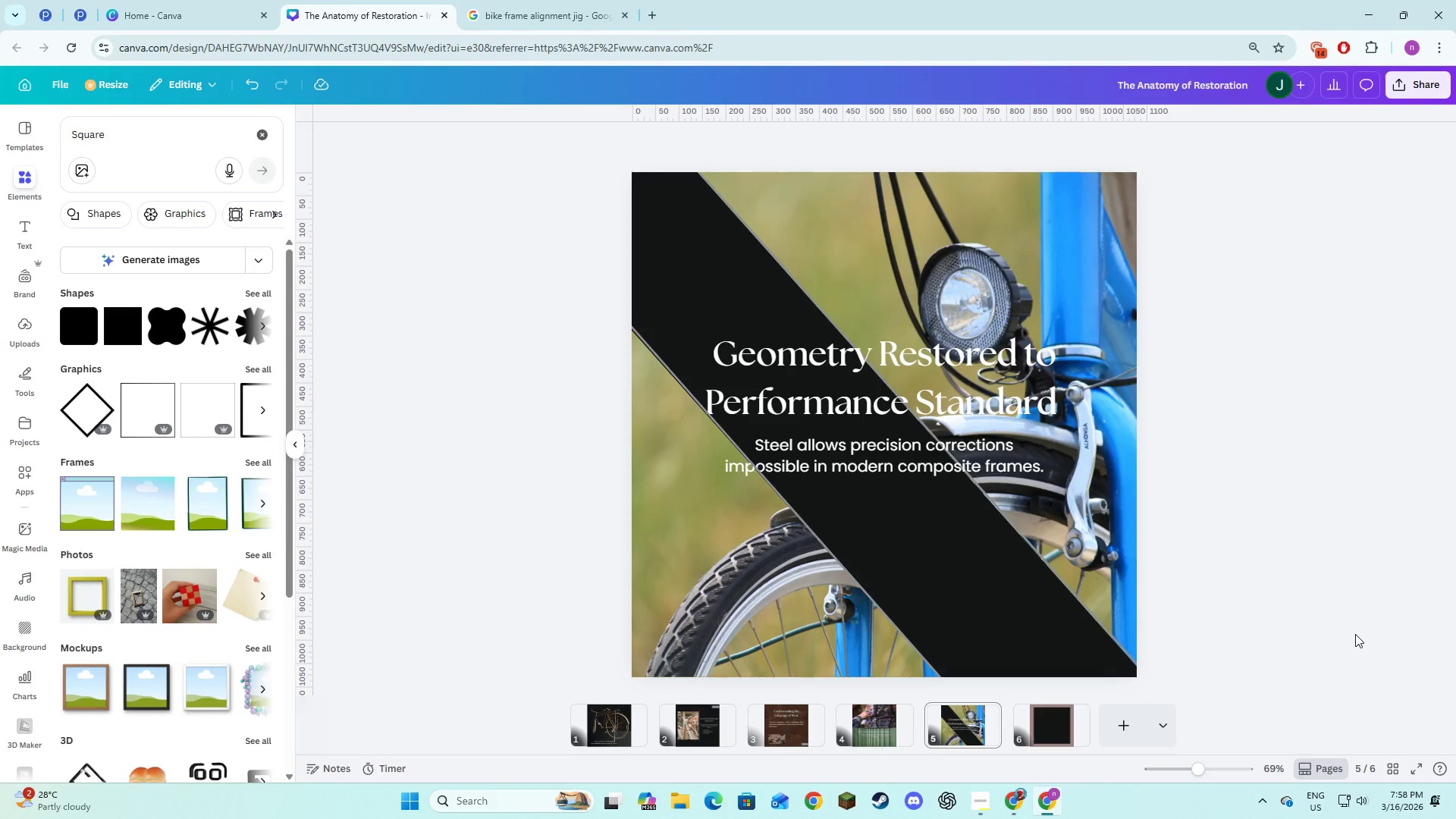 
key(Alt+Tab)